 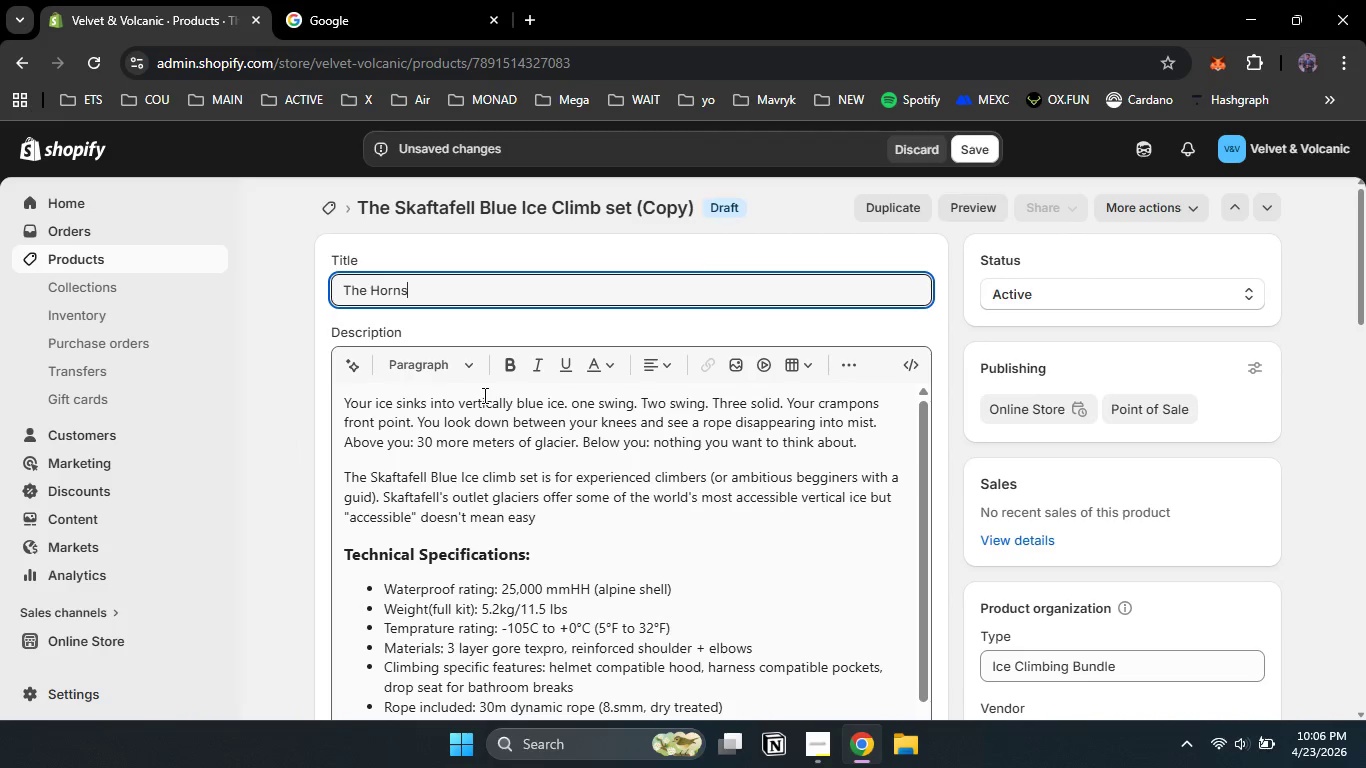 
type(Hoe)
key(Backspace)
type(rnsrandir )
 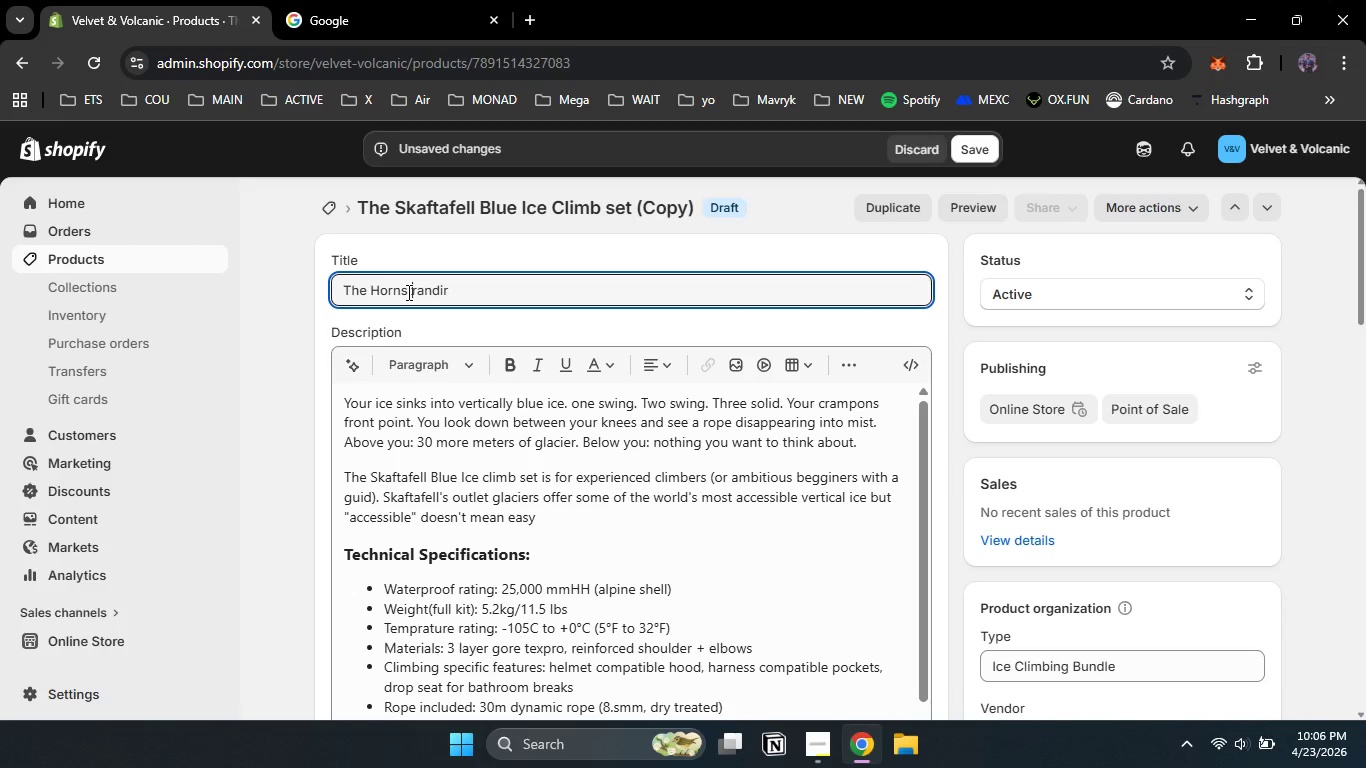 
left_click([407, 292])
 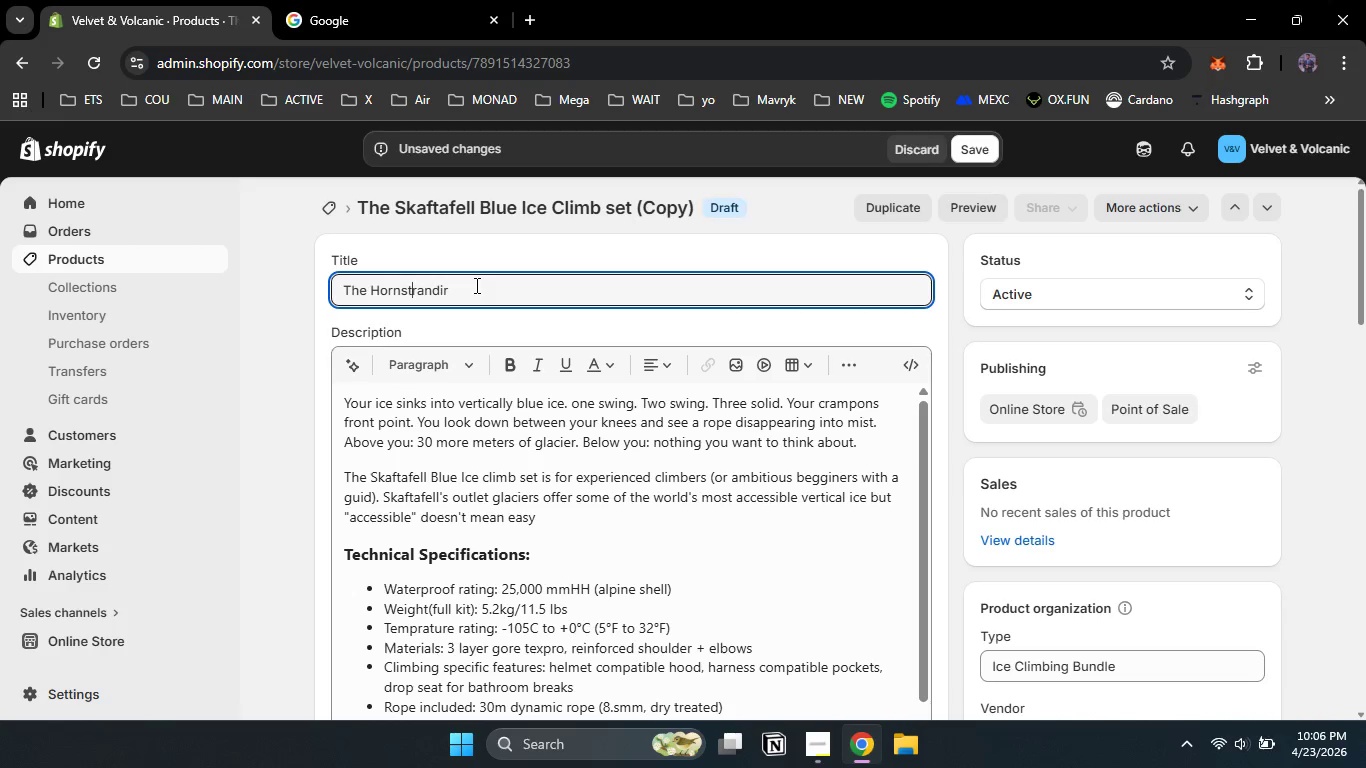 
key(T)
 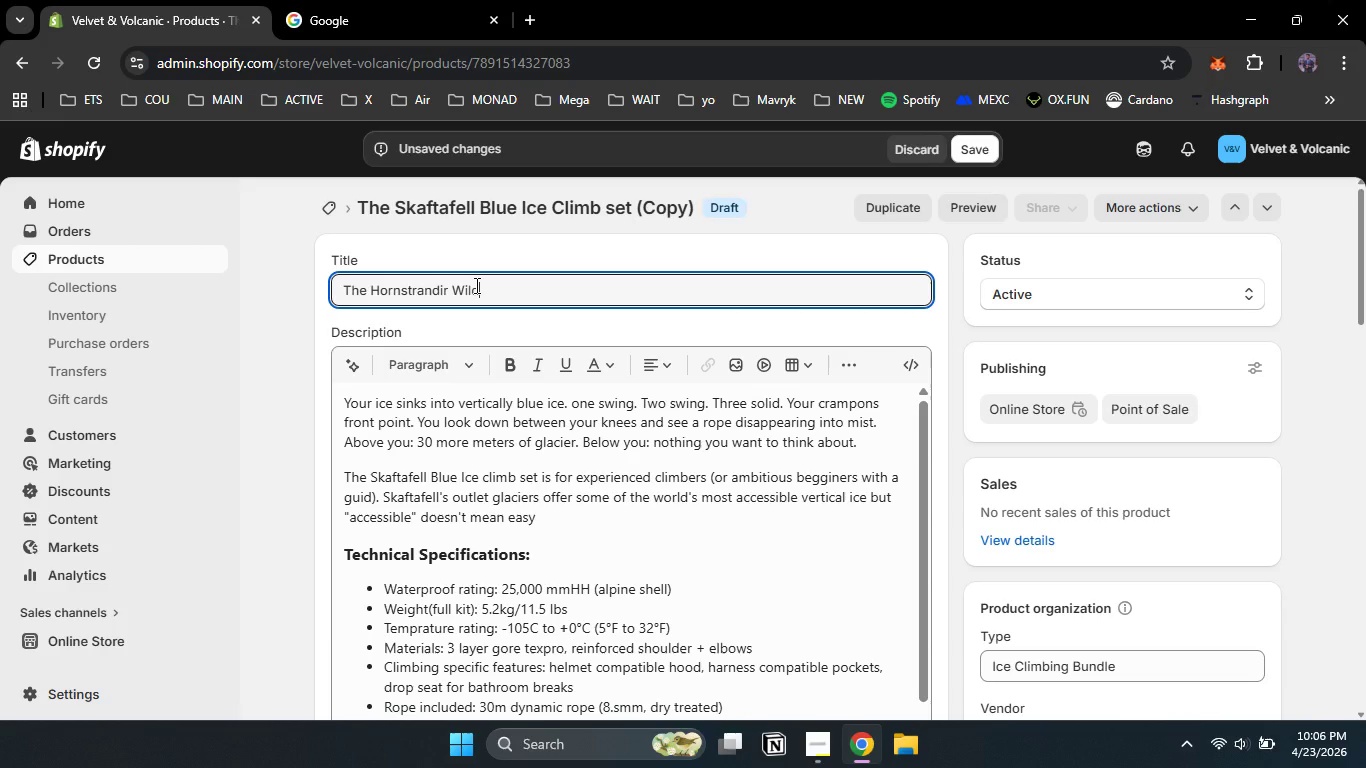 
left_click([475, 285])
 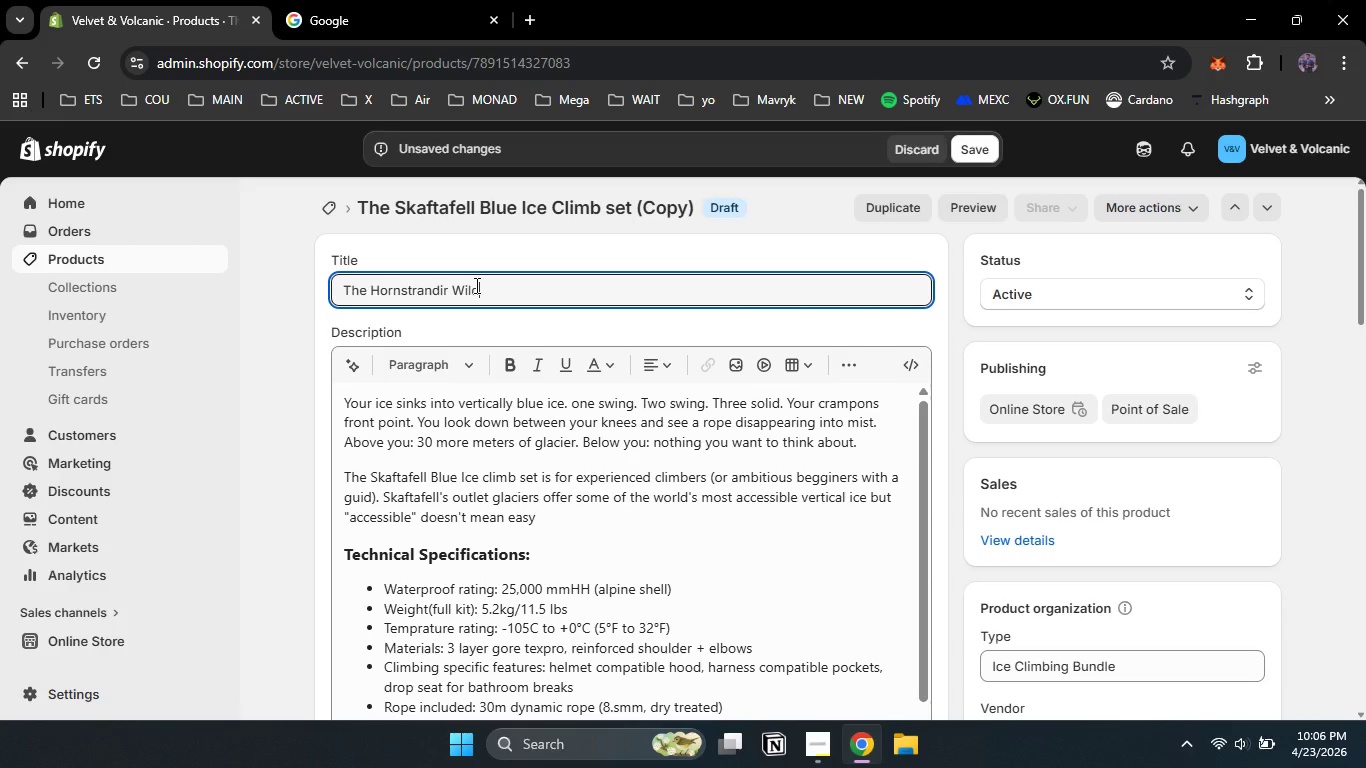 
type(Wild)
 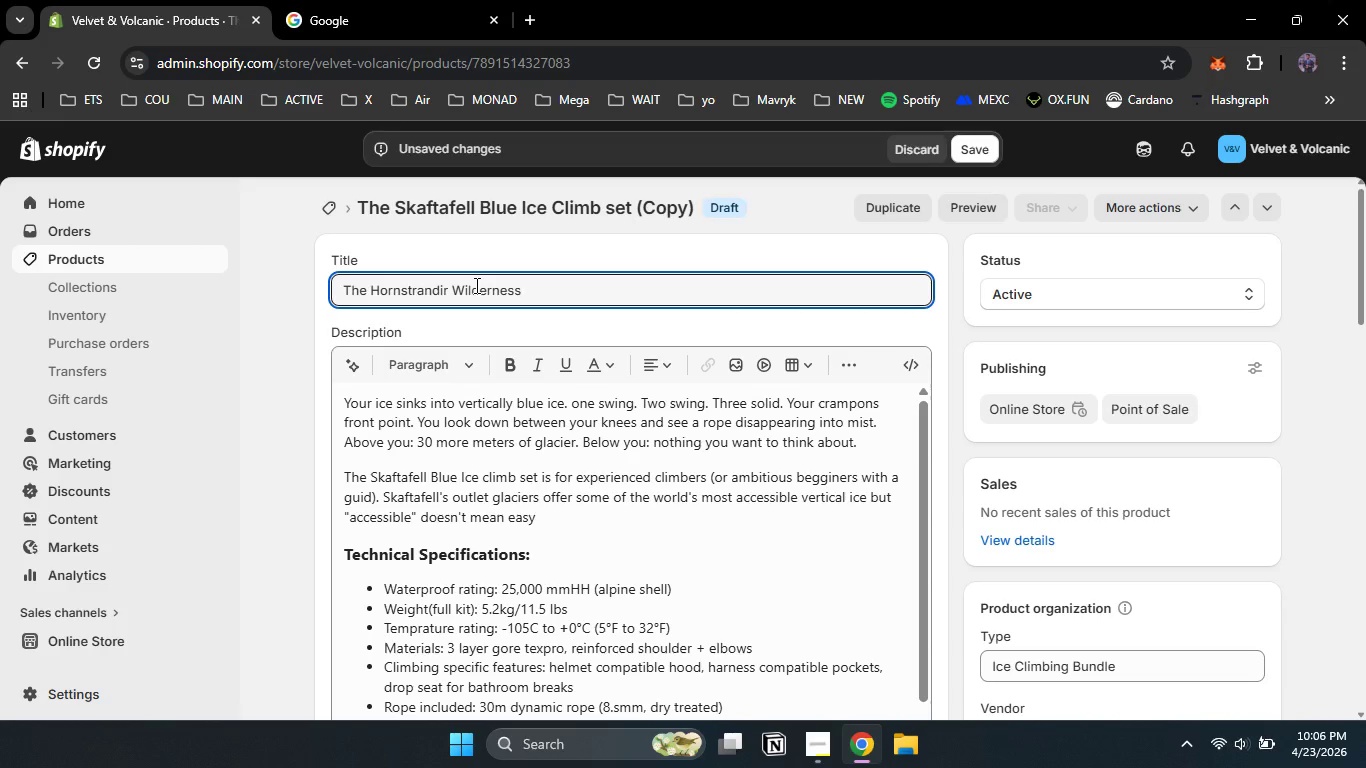 
type(erness Expedu=)
key(Backspace)
key(Backspace)
type(ition Set)
 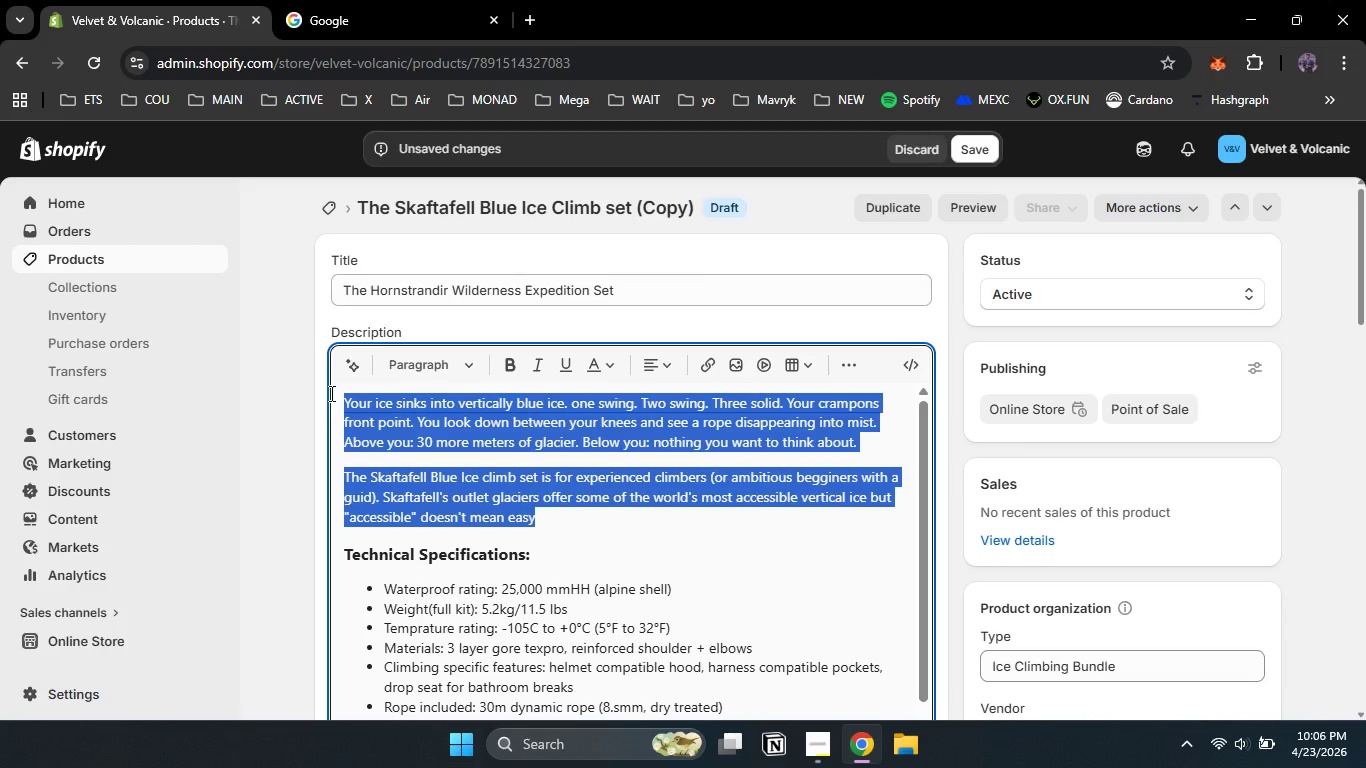 
left_click_drag(start_coordinate=[554, 517], to_coordinate=[330, 393])
 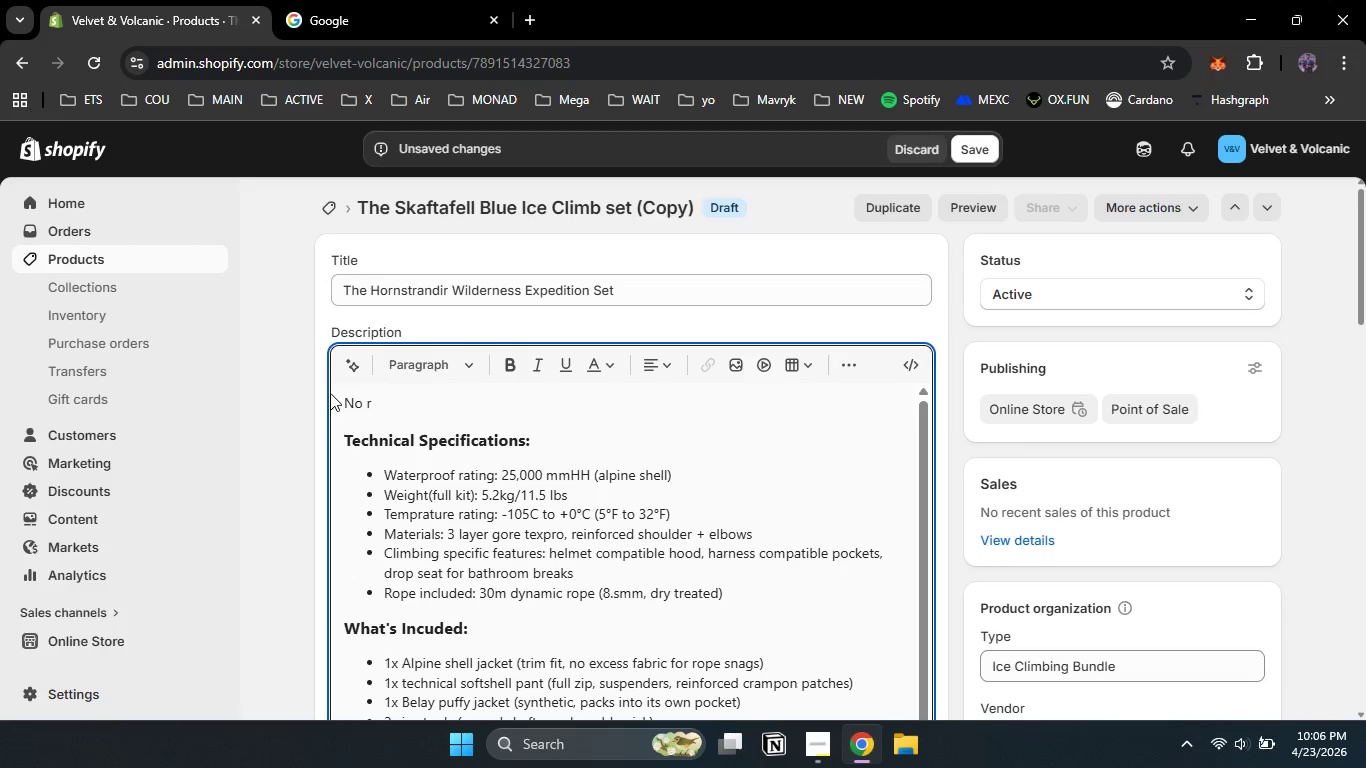 
type(No ra)
key(Backspace)
type(osa)
key(Backspace)
key(Backspace)
type(ad )
key(Backspace)
type(s.No shops. No cell signal )
key(Backspace)
type(, Just 520 square kilometer )
key(Backspace)
type(s of Arctic fox teritory )
key(Backspace)
type(, vertiv)
key(Backspace)
type(cally )
 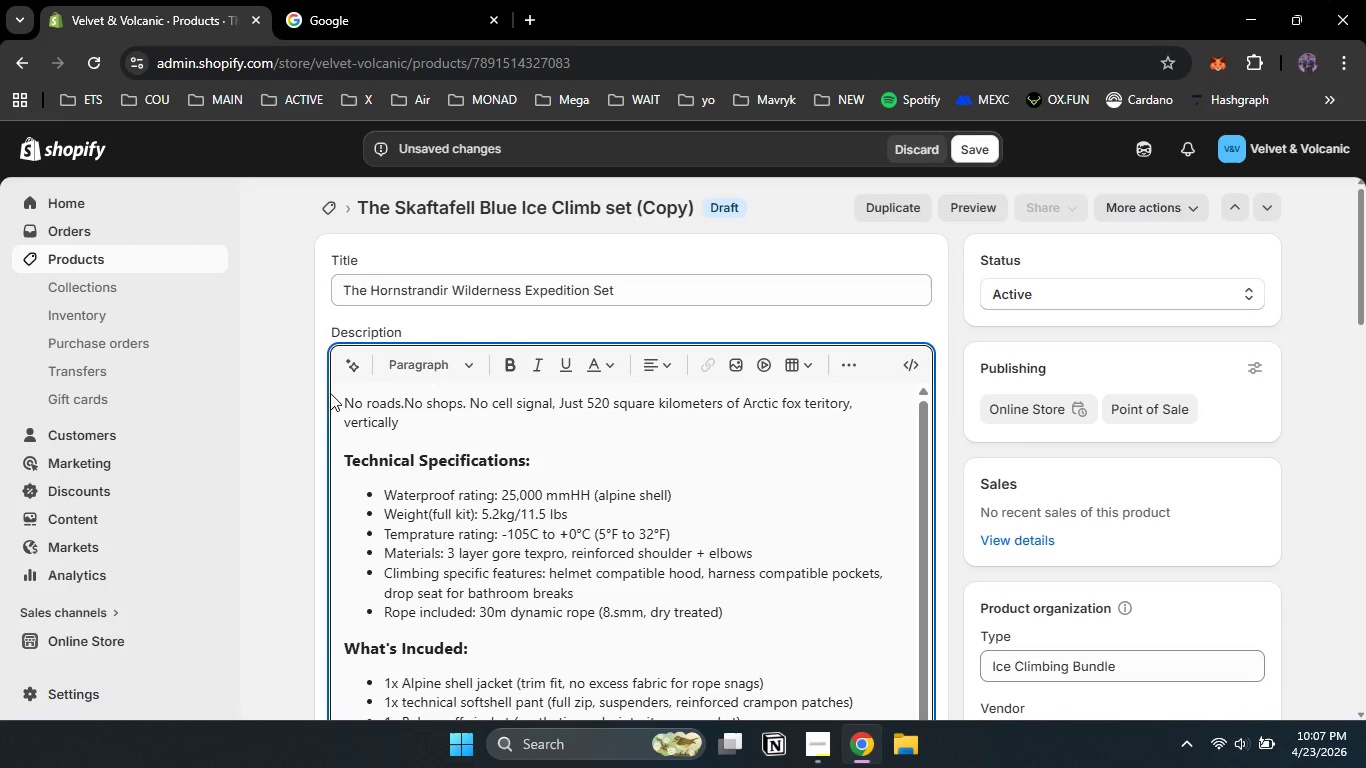 
key(Backspace)
 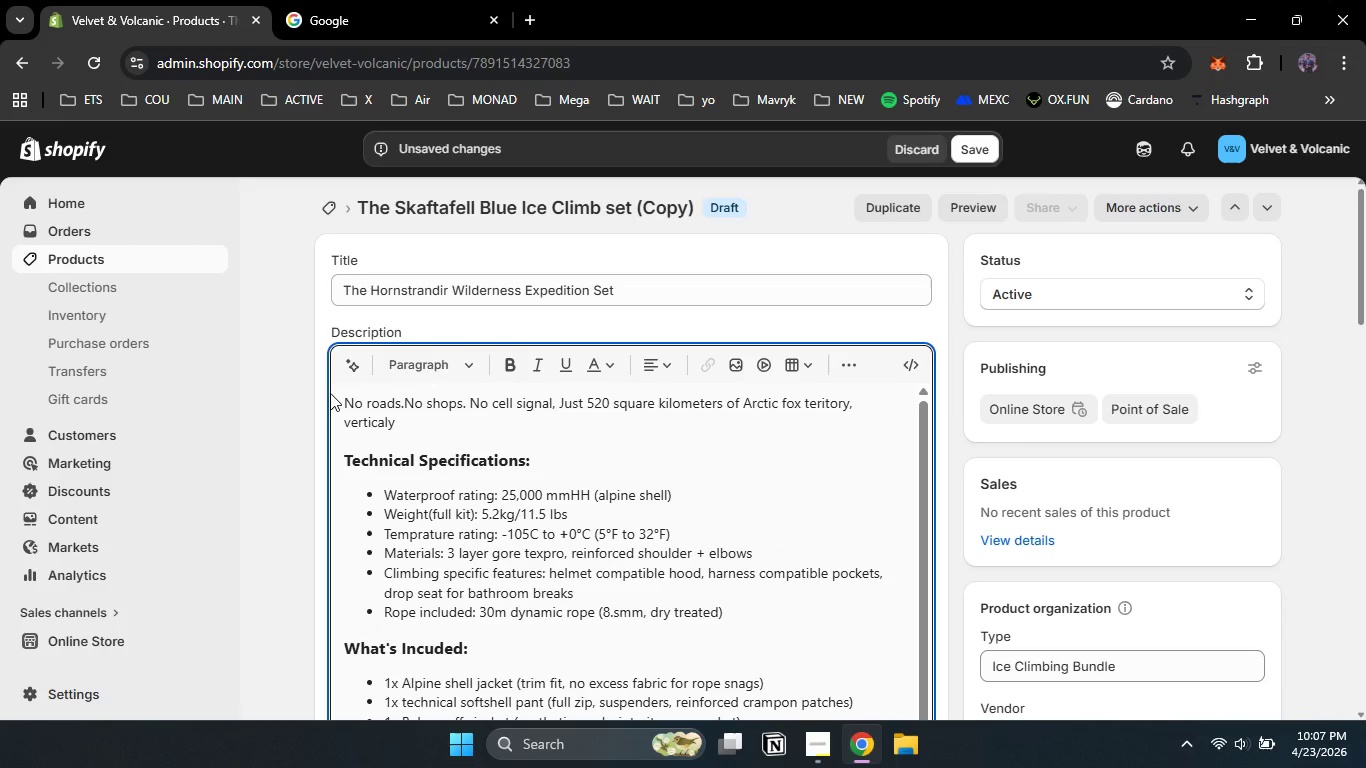 
key(Backspace)
 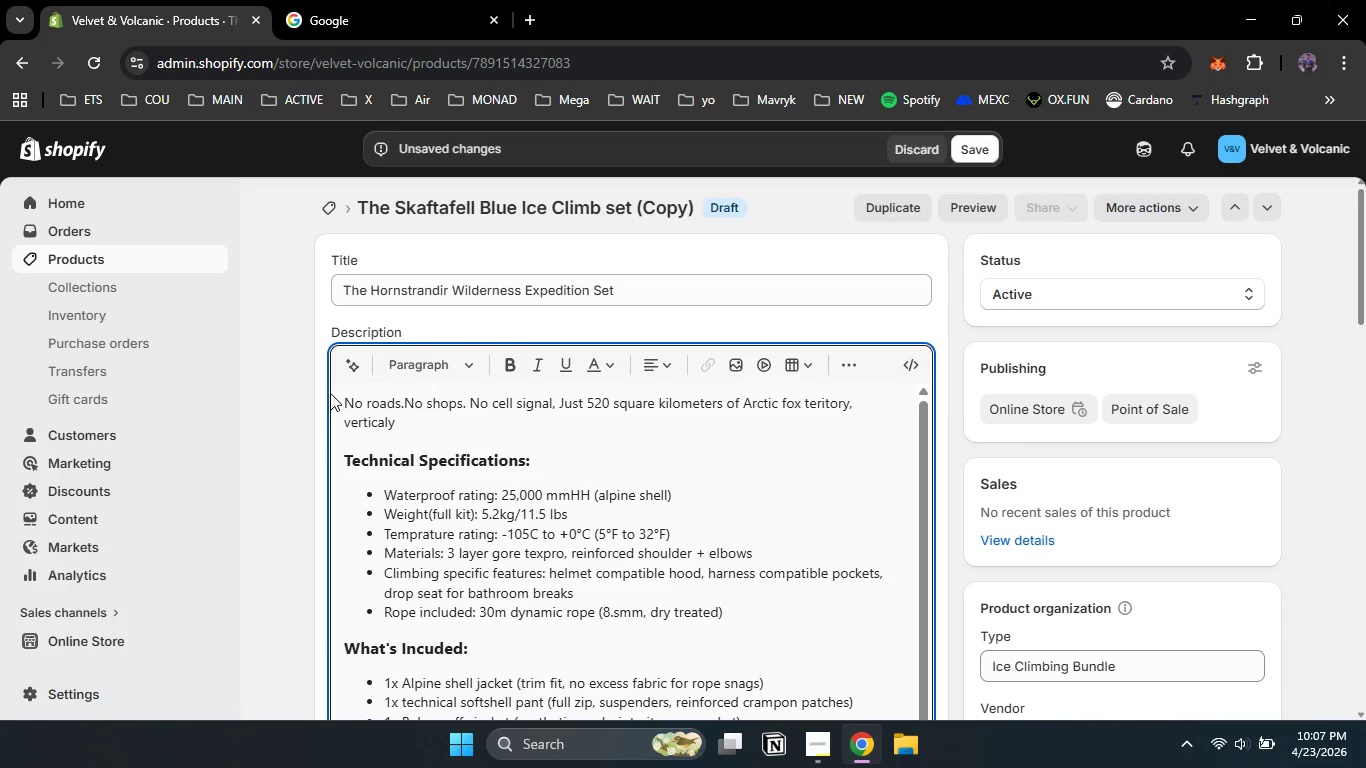 
key(Backspace)
 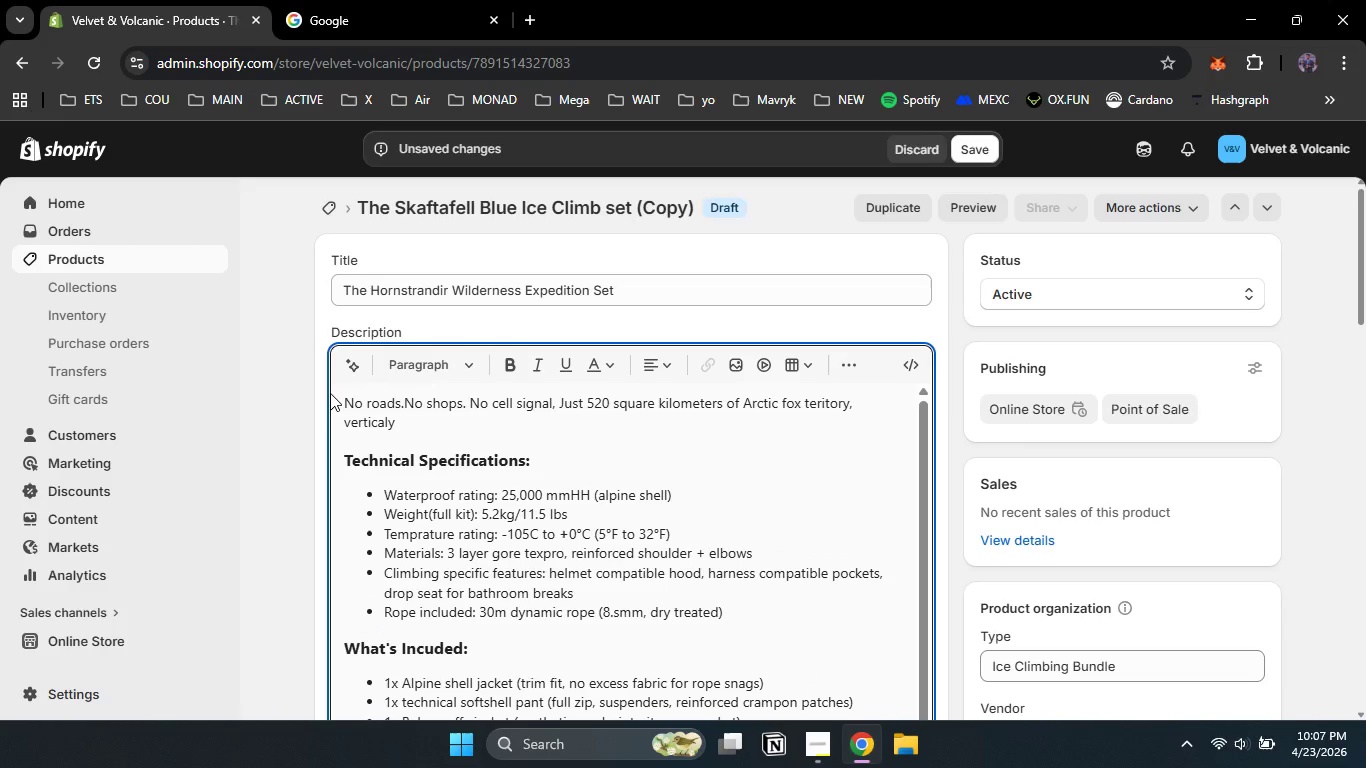 
key(Y)
 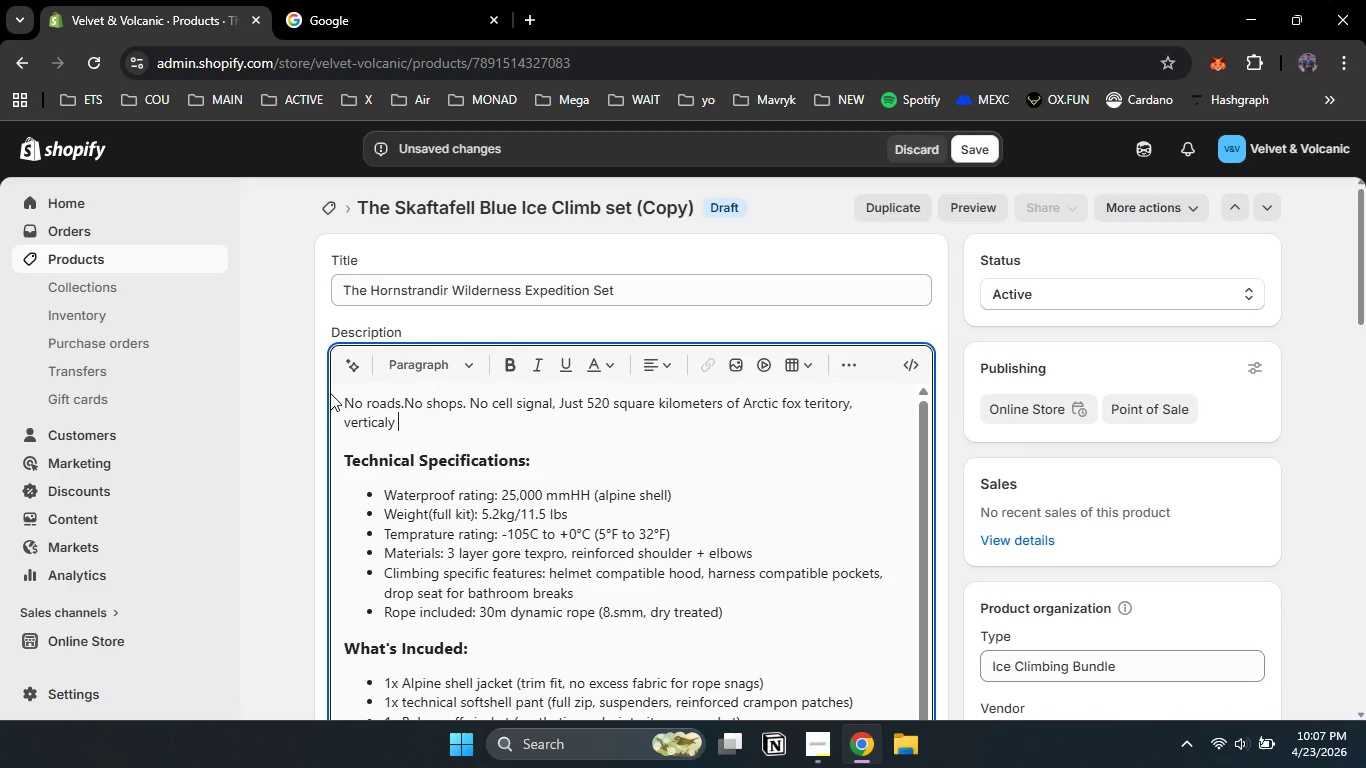 
key(Space)
 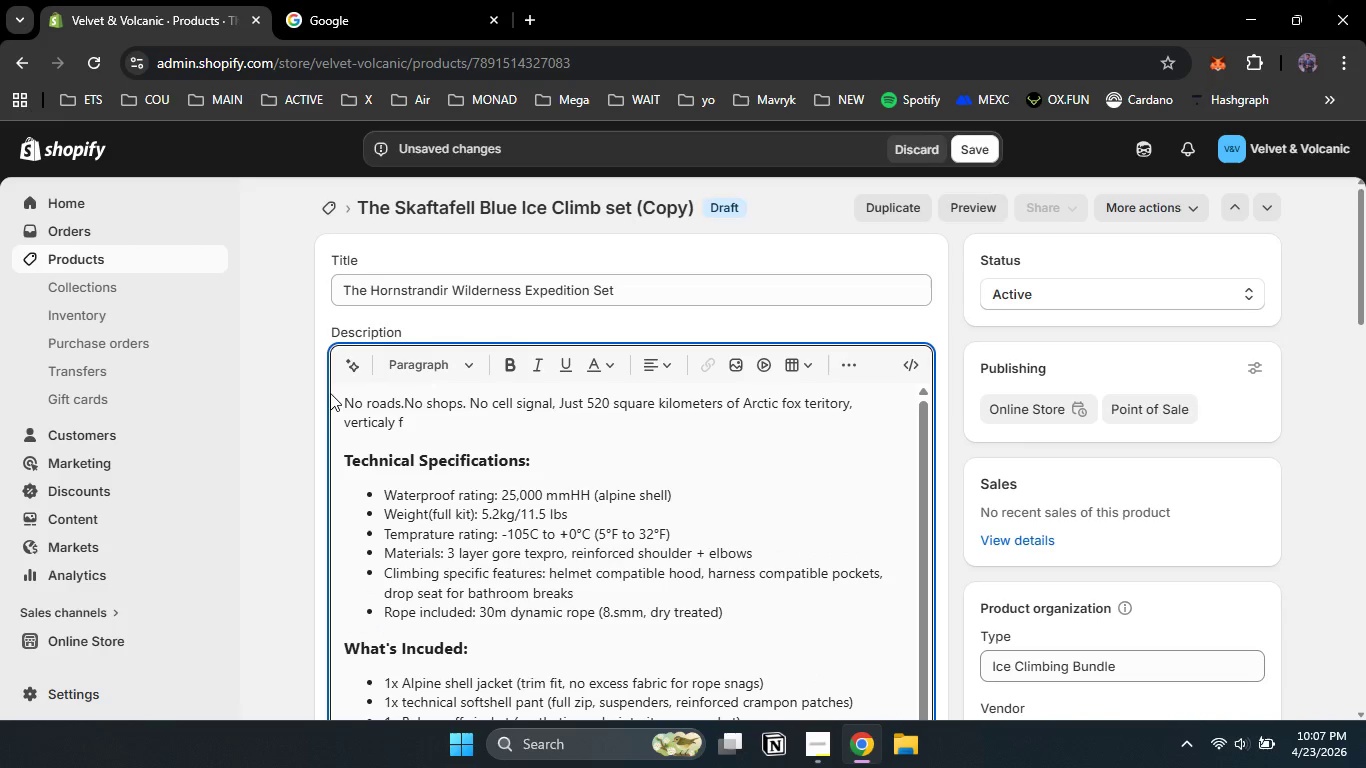 
wait(6.06)
 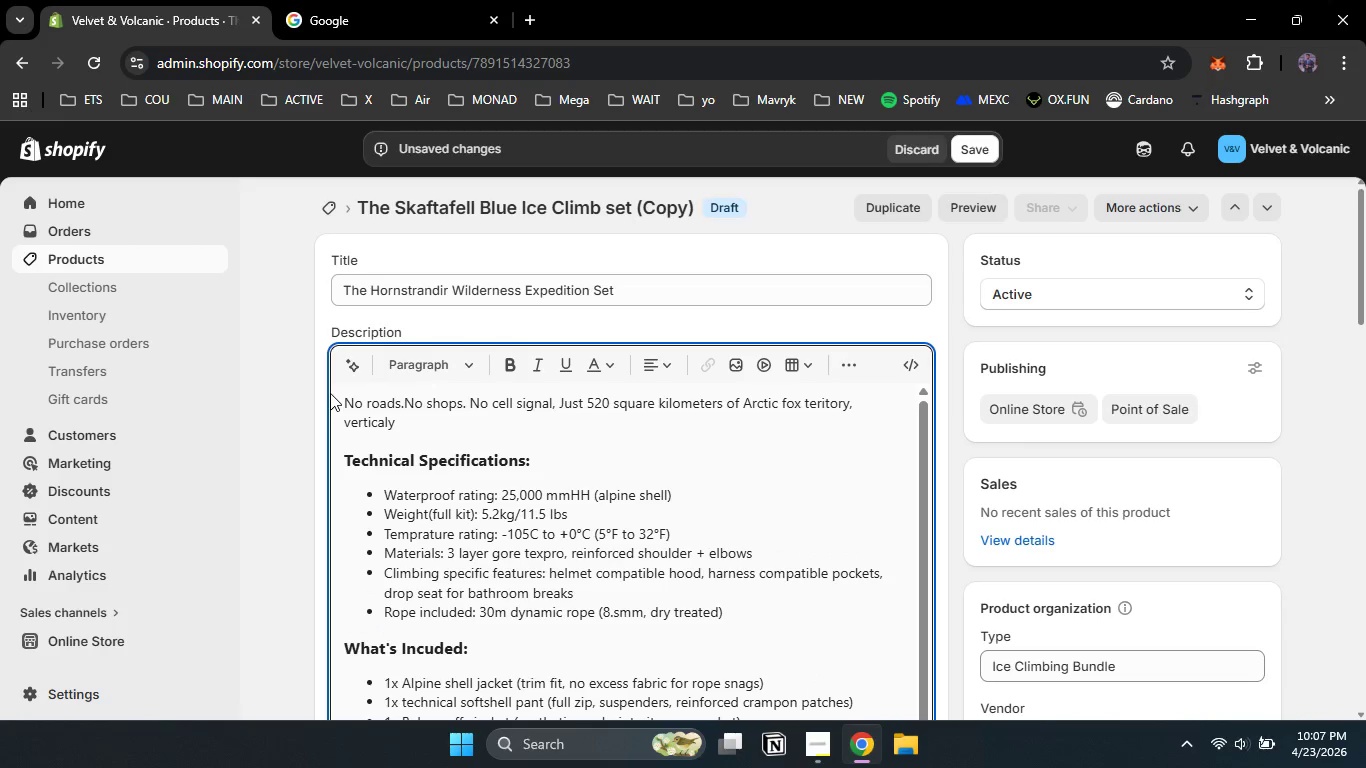 
type(fjords, and wh)
key(Backspace)
type(eather that changes iy)
key(Backspace)
type(t's )
 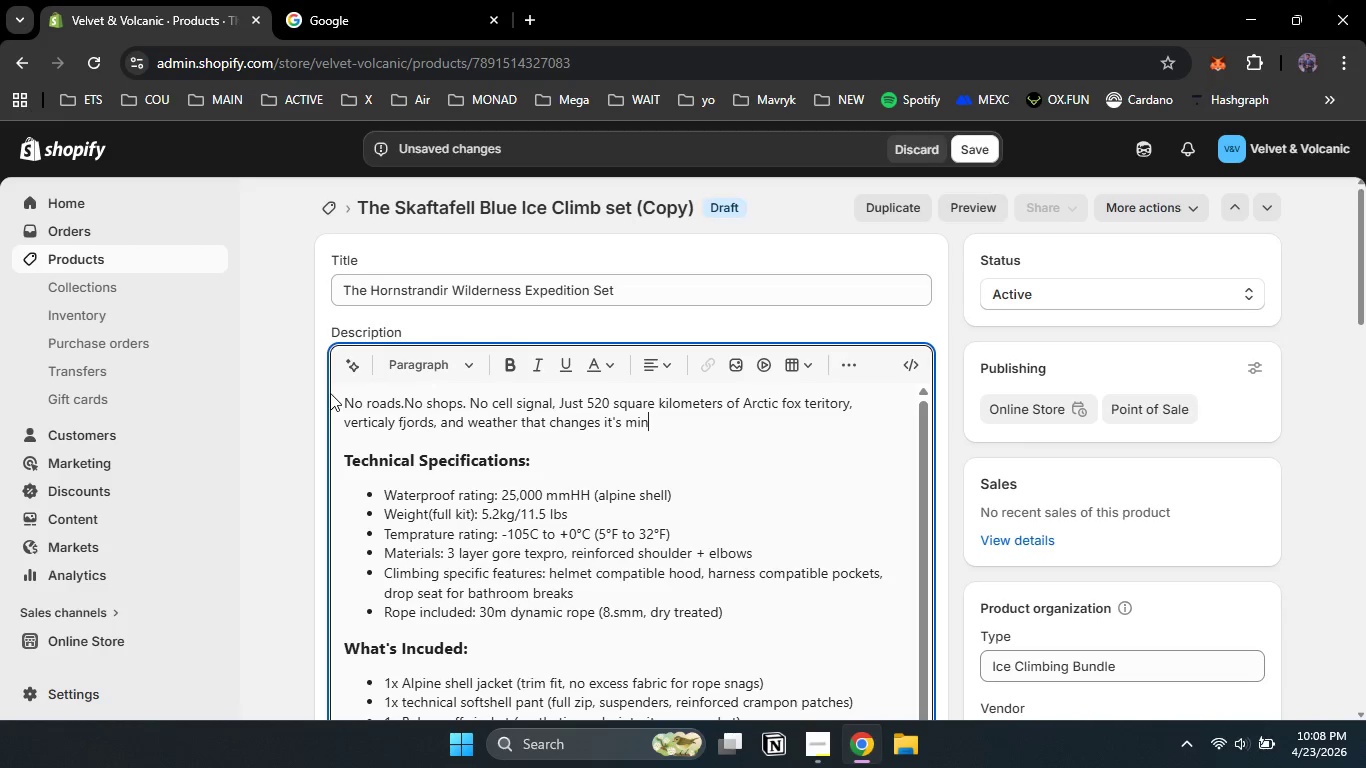 
wait(7.92)
 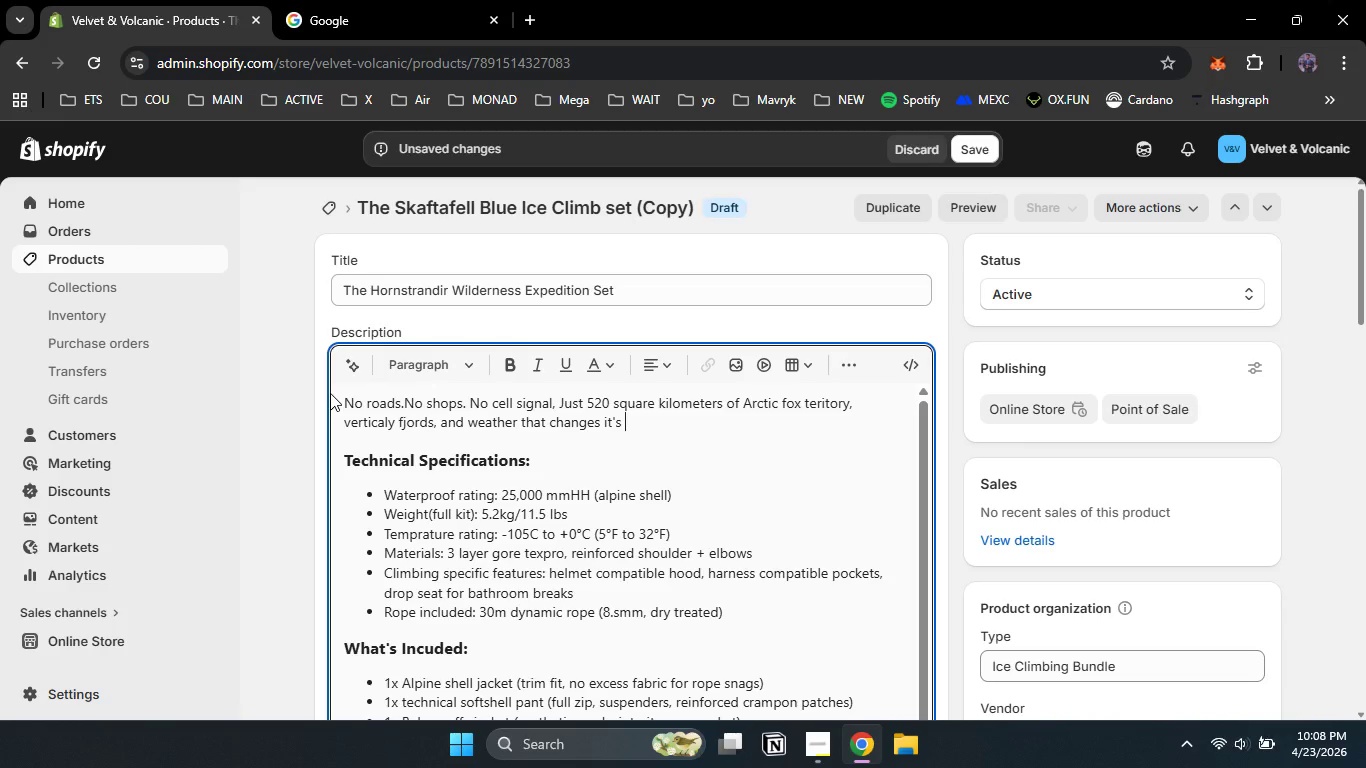 
type(min)
key(Backspace)
key(Backspace)
key(Backspace)
key(Backspace)
key(Backspace)
key(Backspace)
type(s mind every hour. You step opp)
key(Backspace)
key(Backspace)
type(ff the boat )
 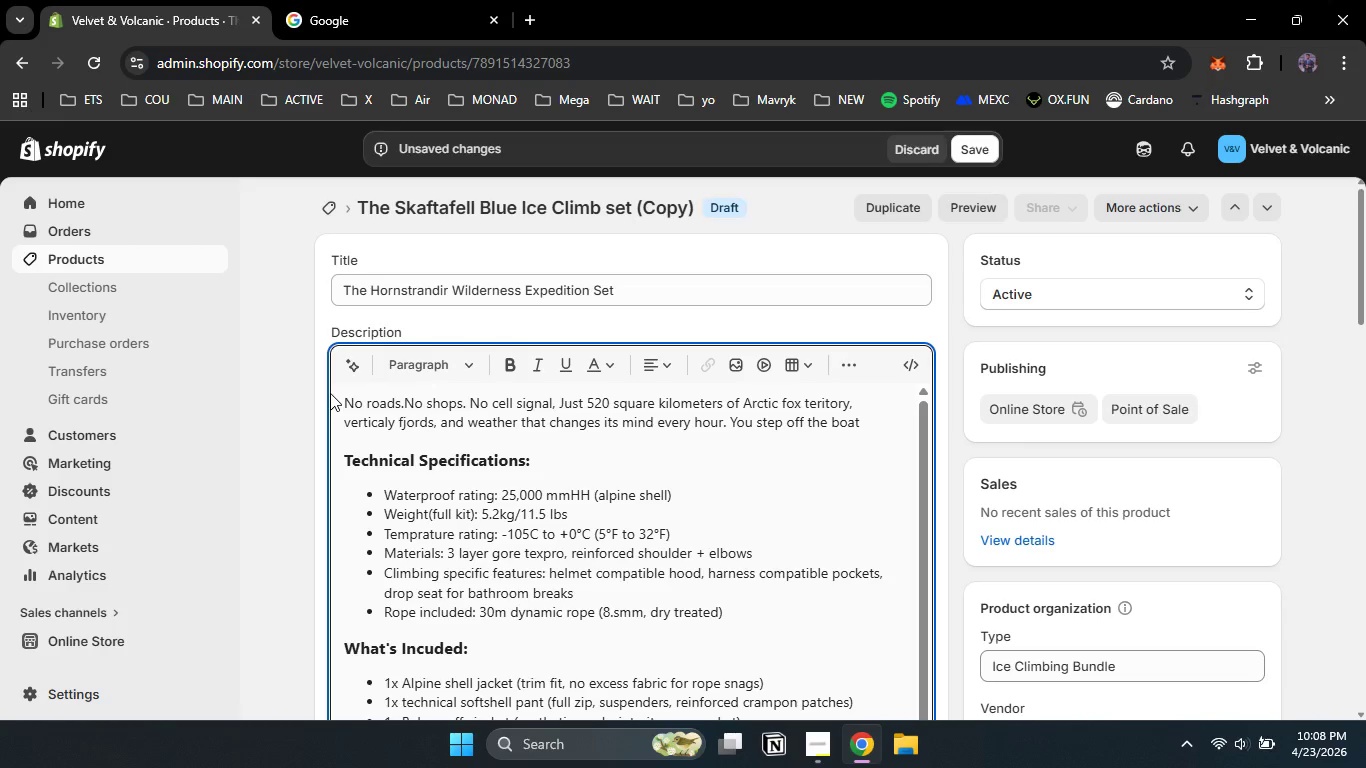 
type(Veid)
 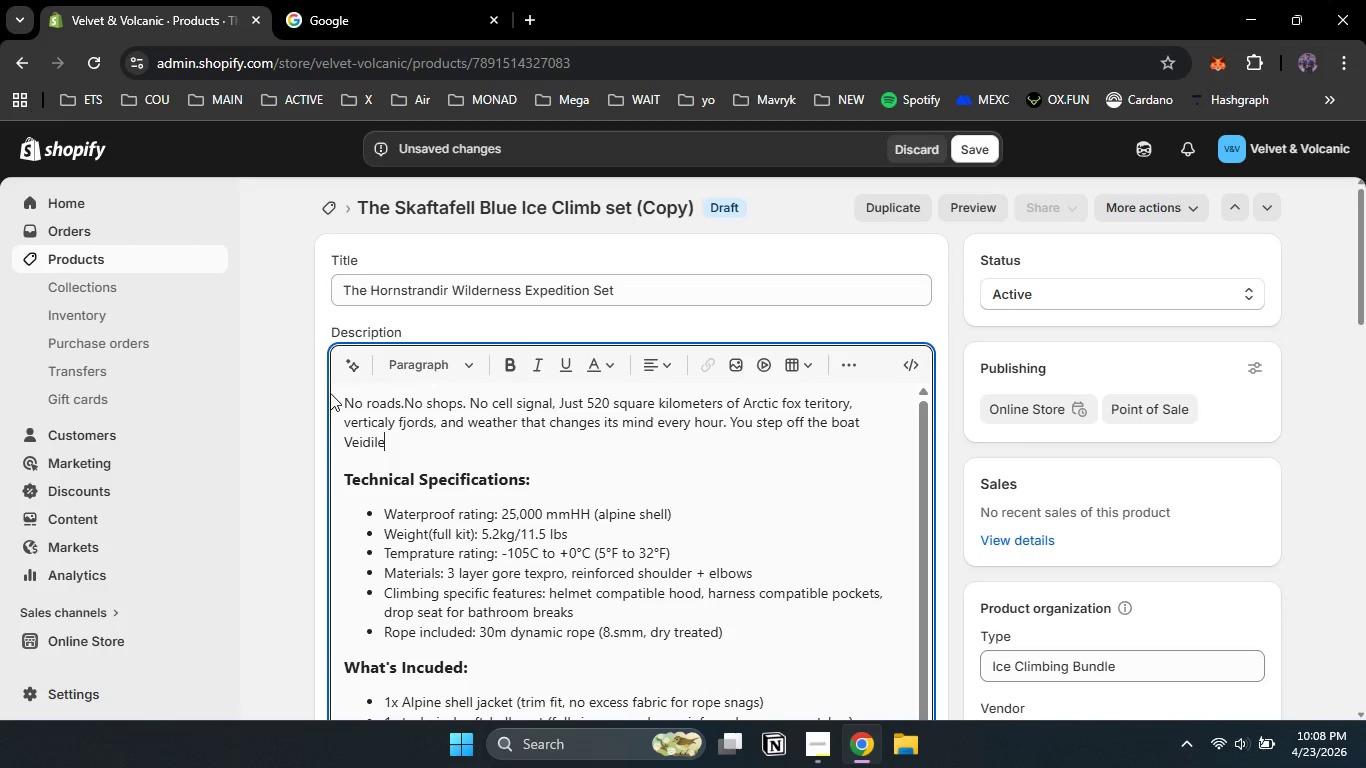 
type(ileysufjordur)
 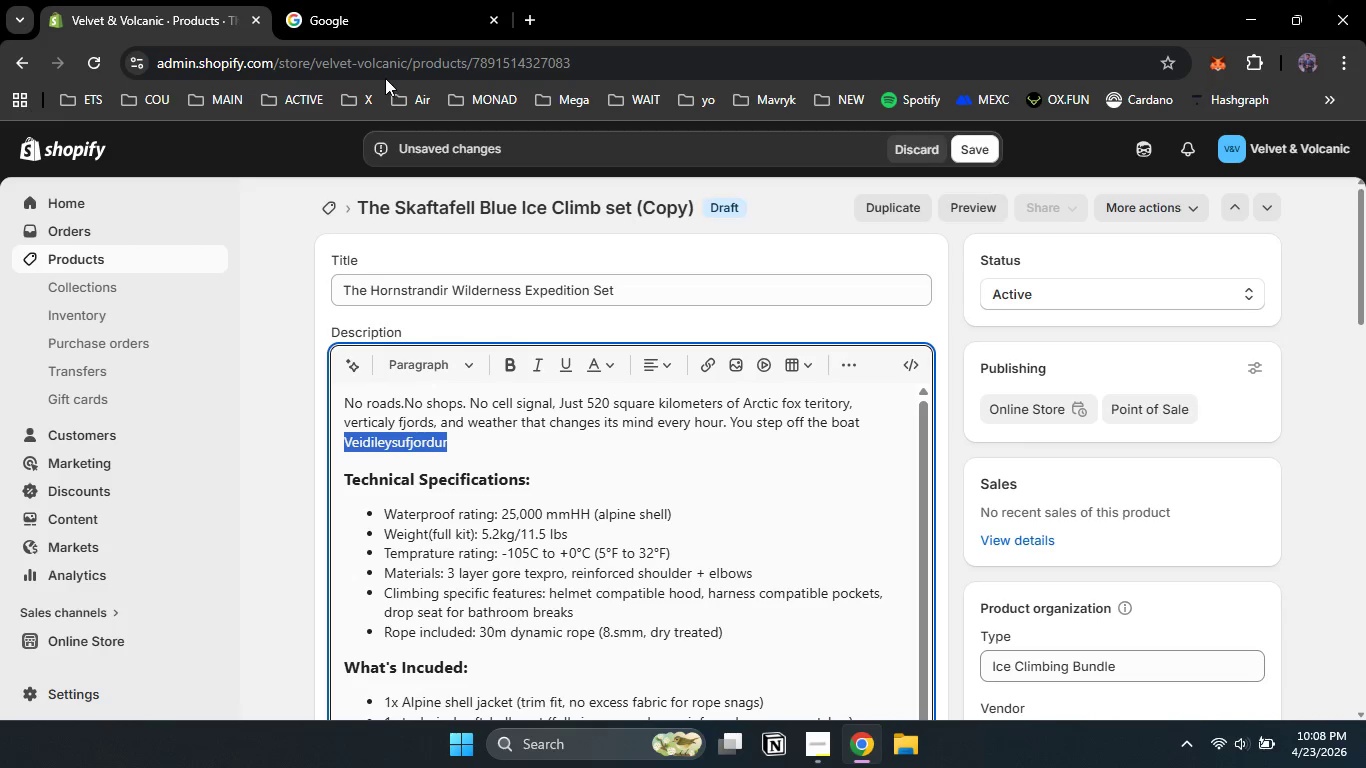 
double_click([390, 444])
 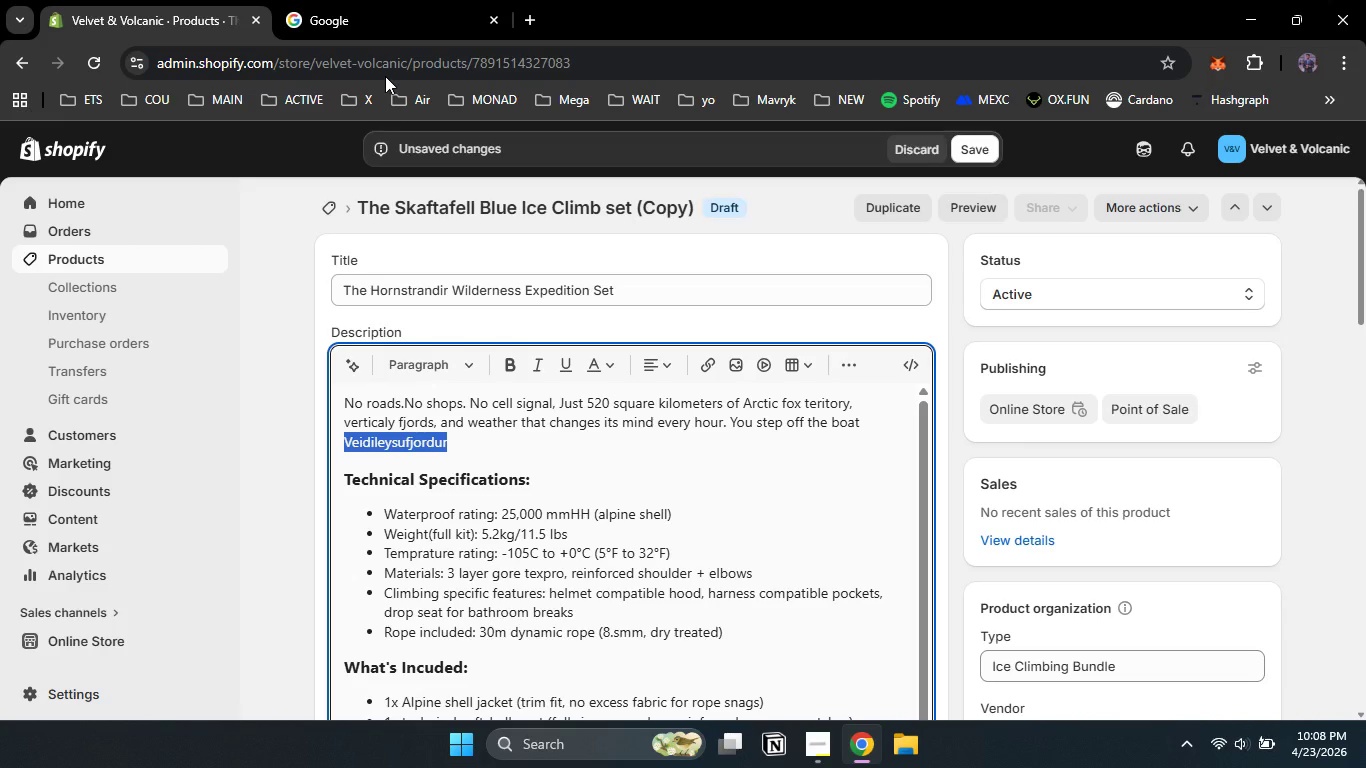 
key(Control+C)
 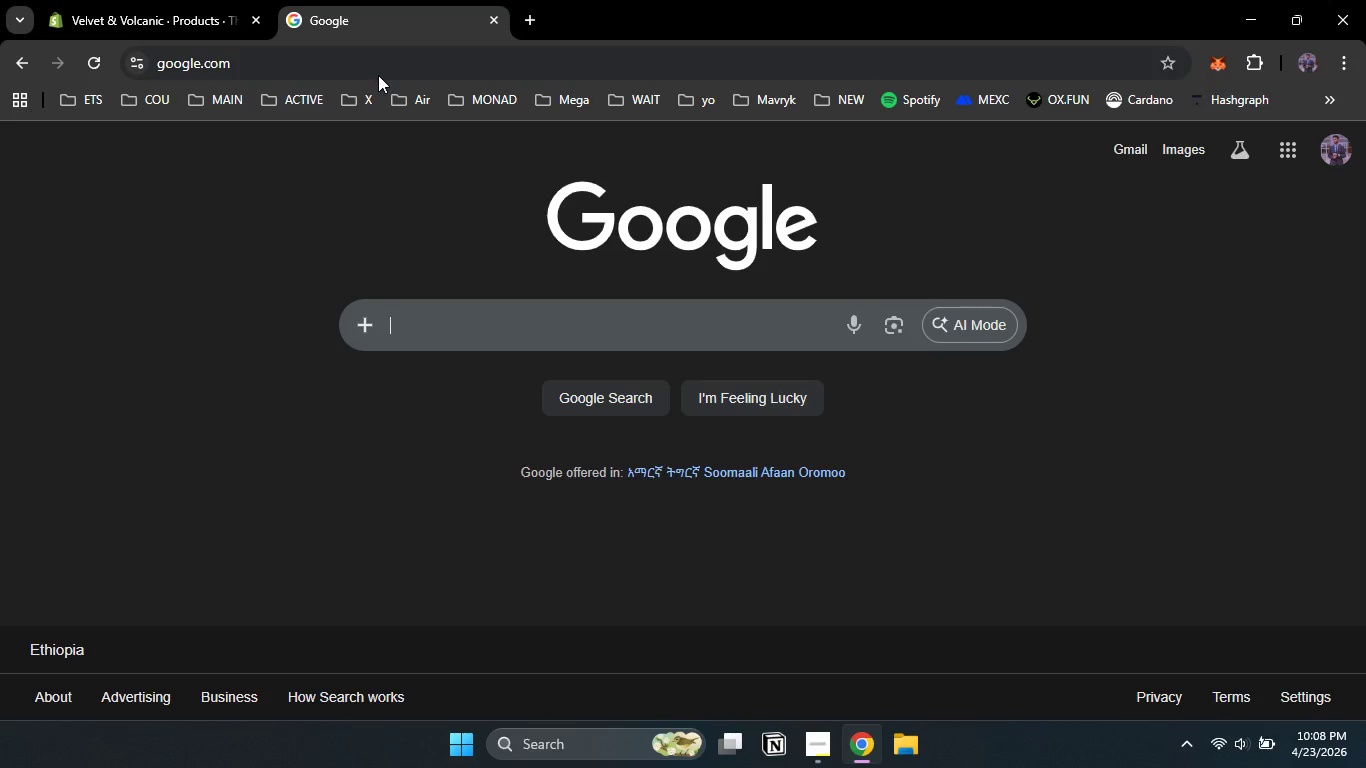 
left_click([439, 0])
 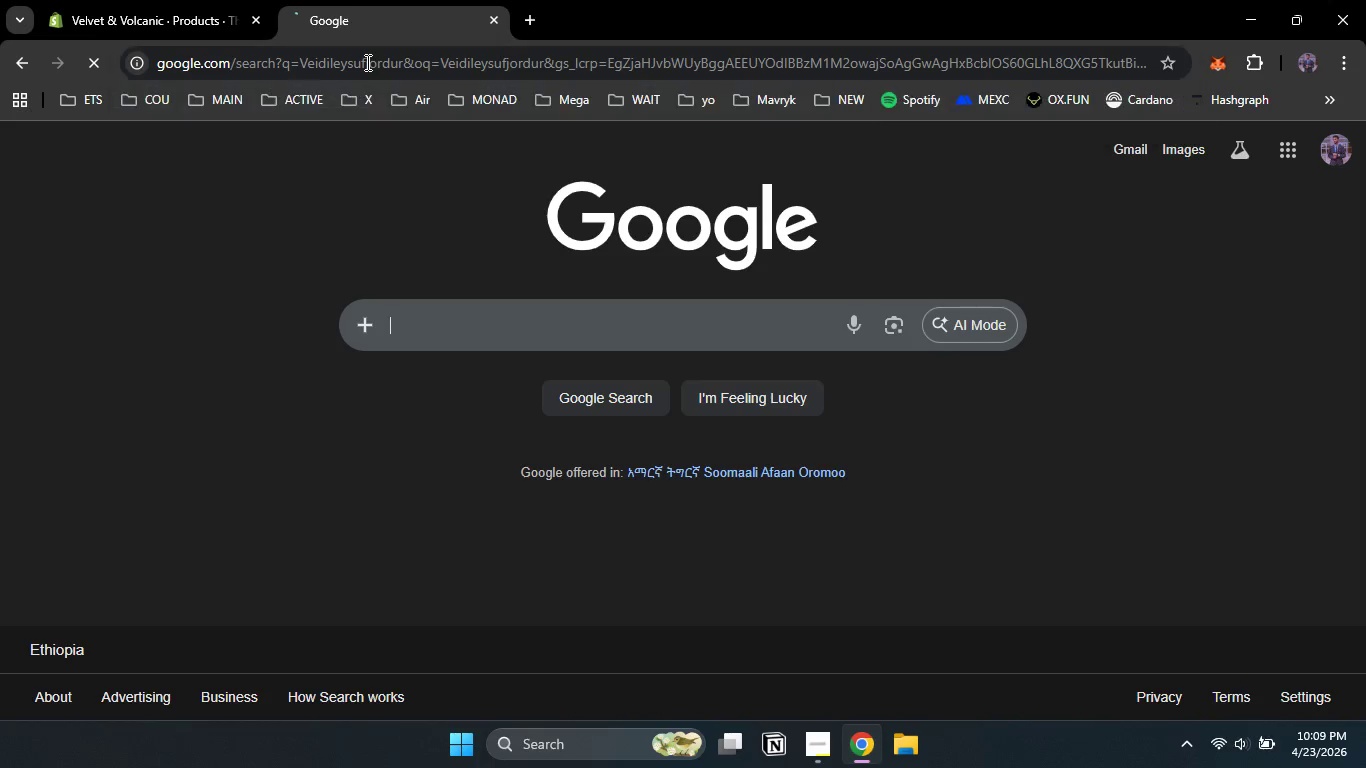 
left_click([366, 62])
 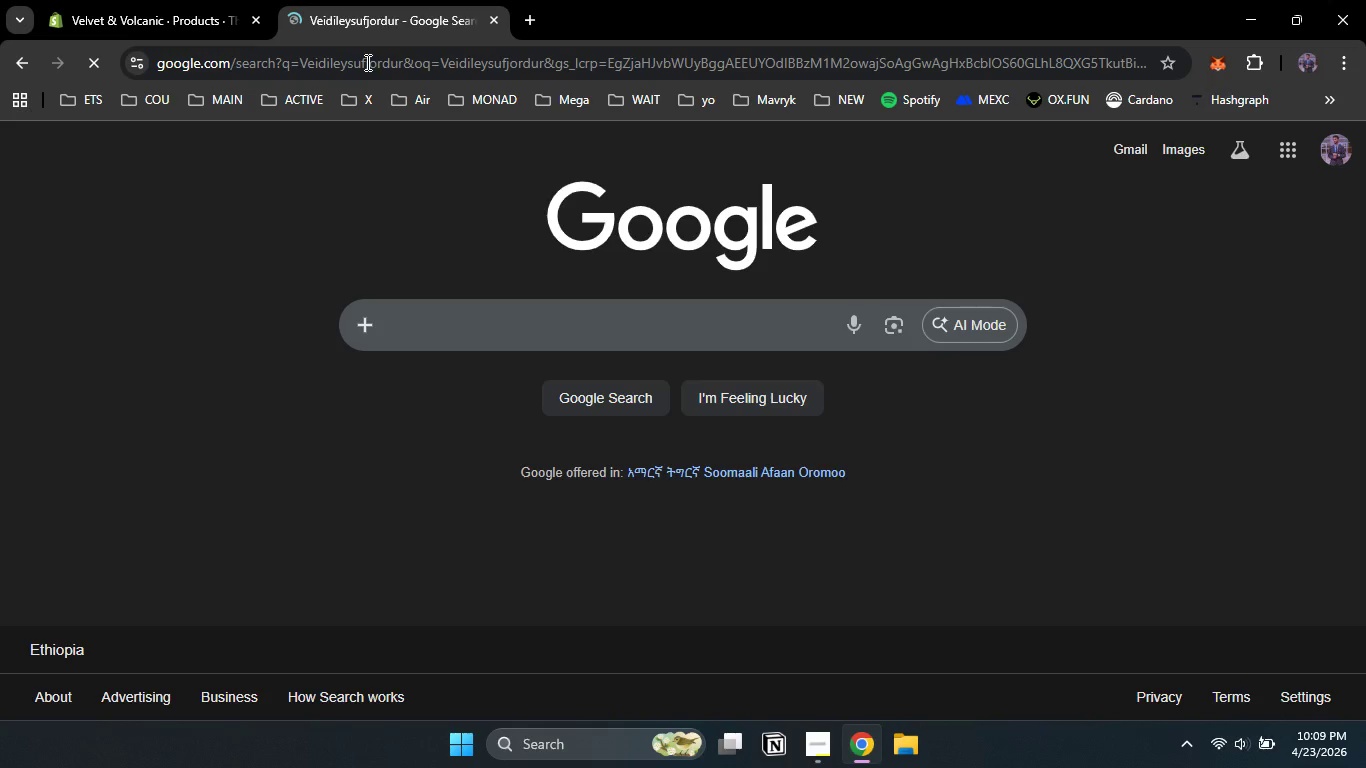 
key(Control+A)
 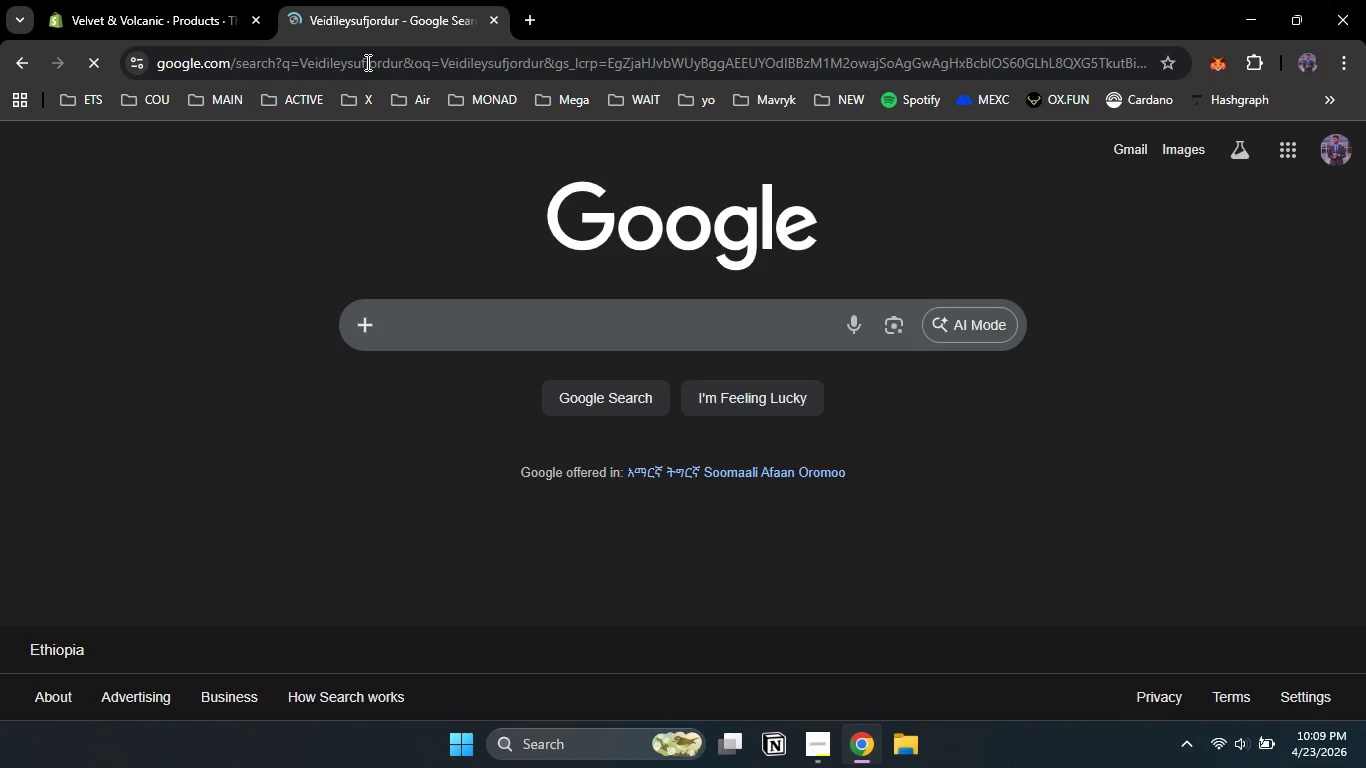 
key(Control+V)
 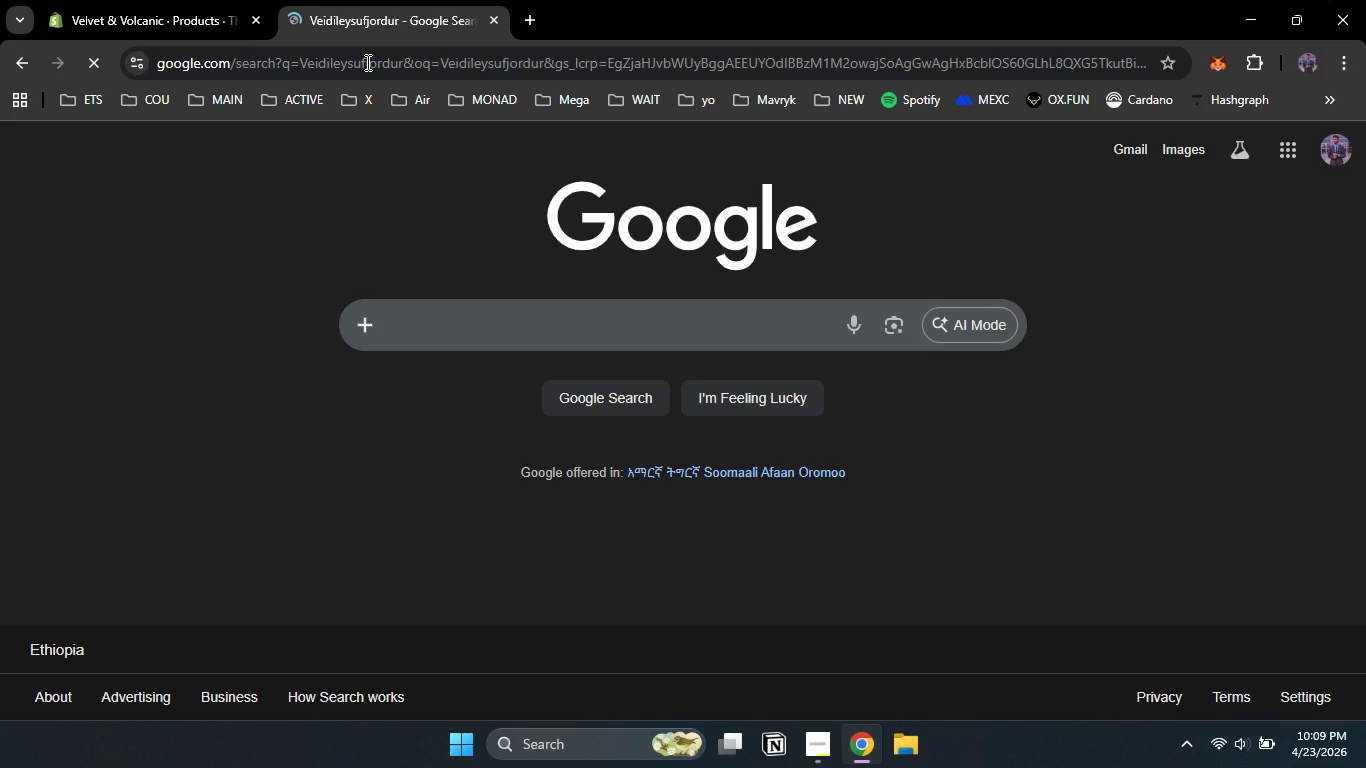 
key(Enter)
 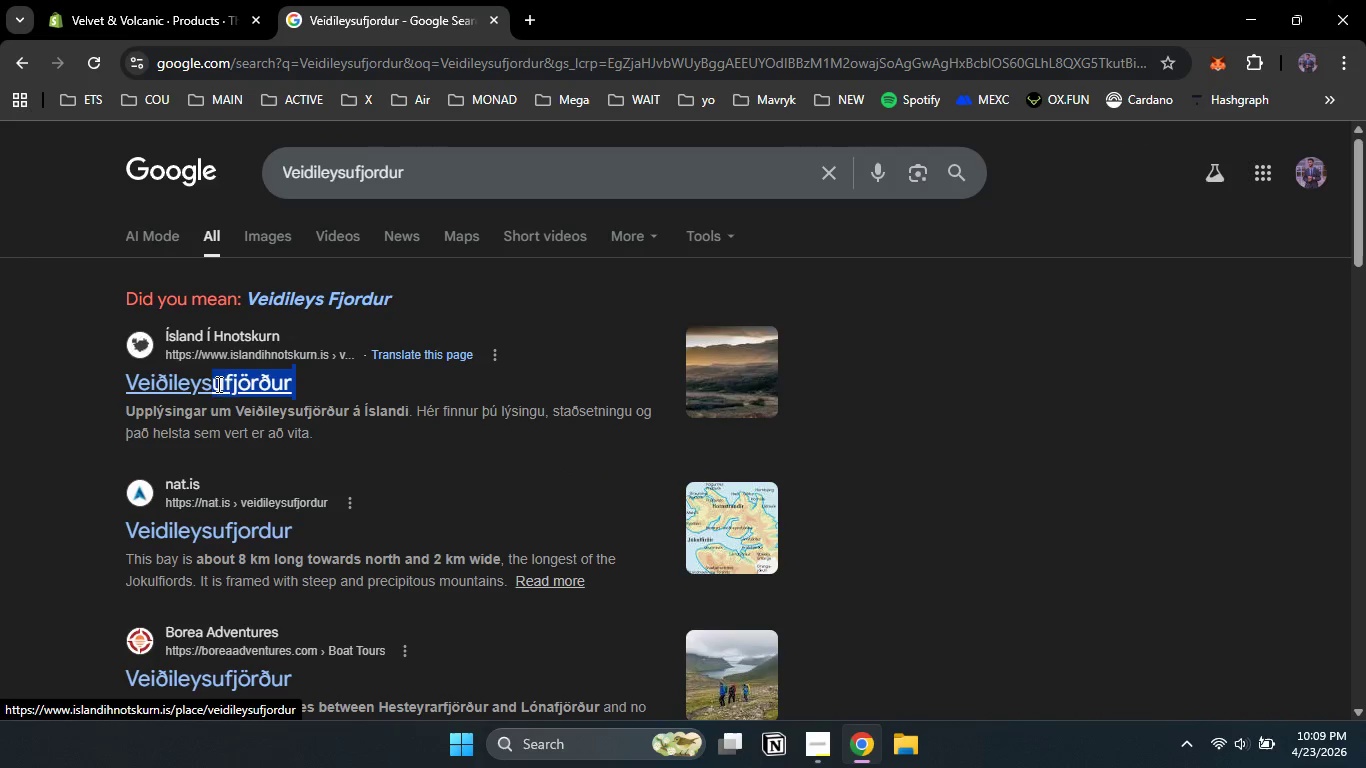 
wait(7.5)
 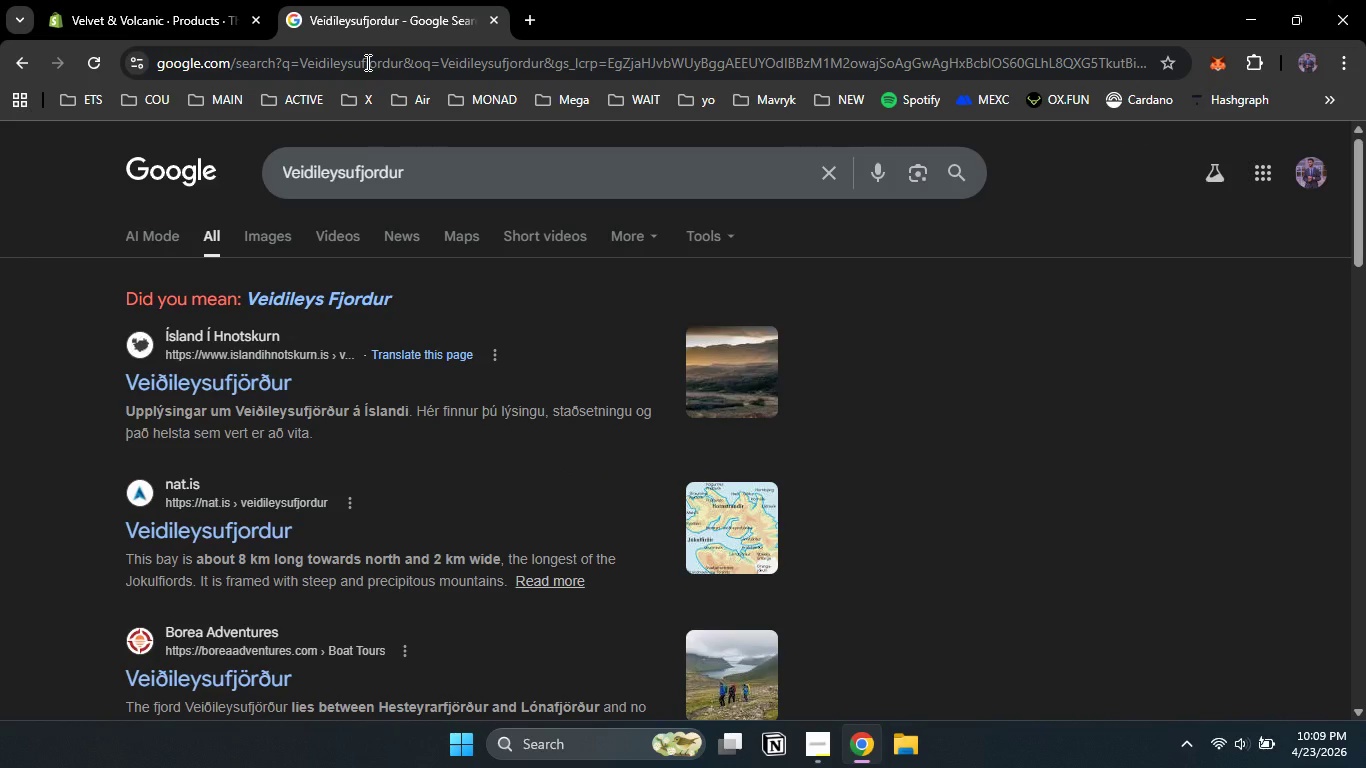 
left_click_drag(start_coordinate=[116, 383], to_coordinate=[122, 377])
 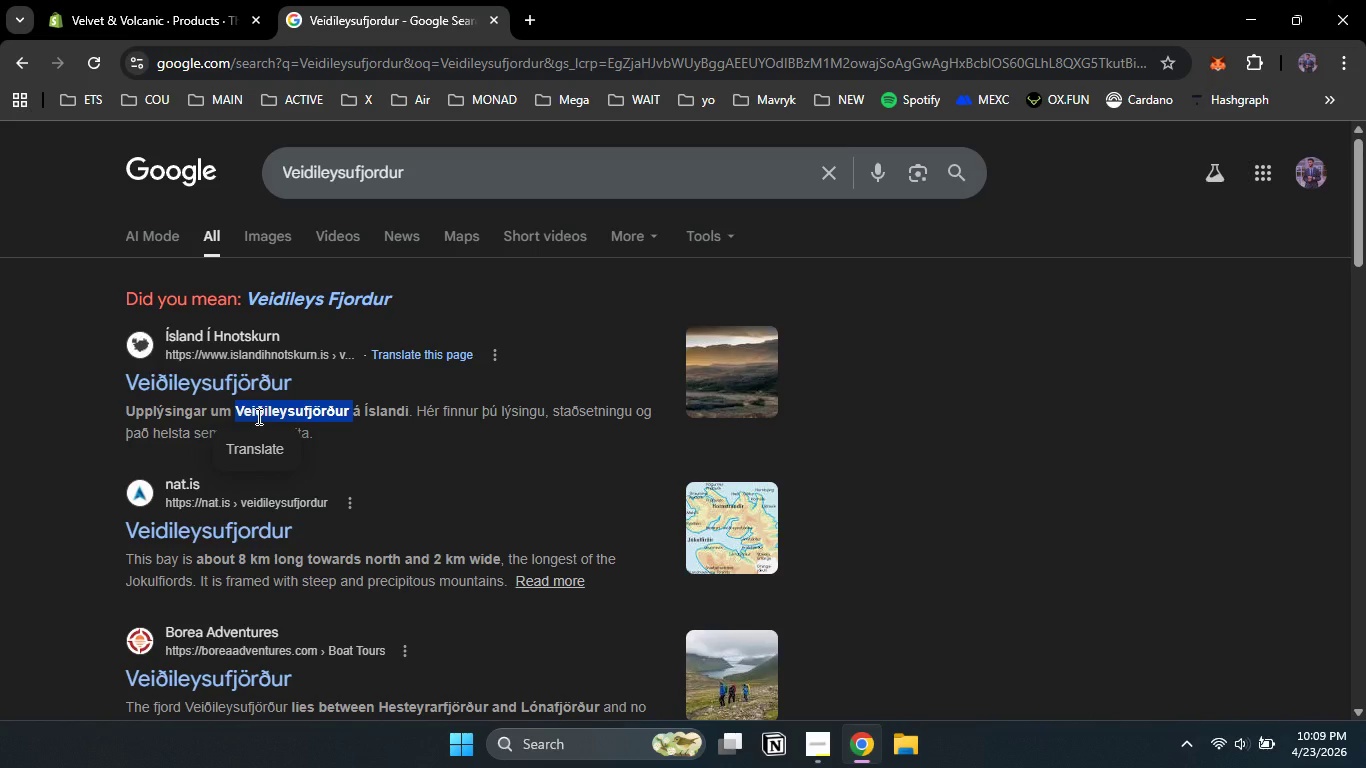 
double_click([257, 416])
 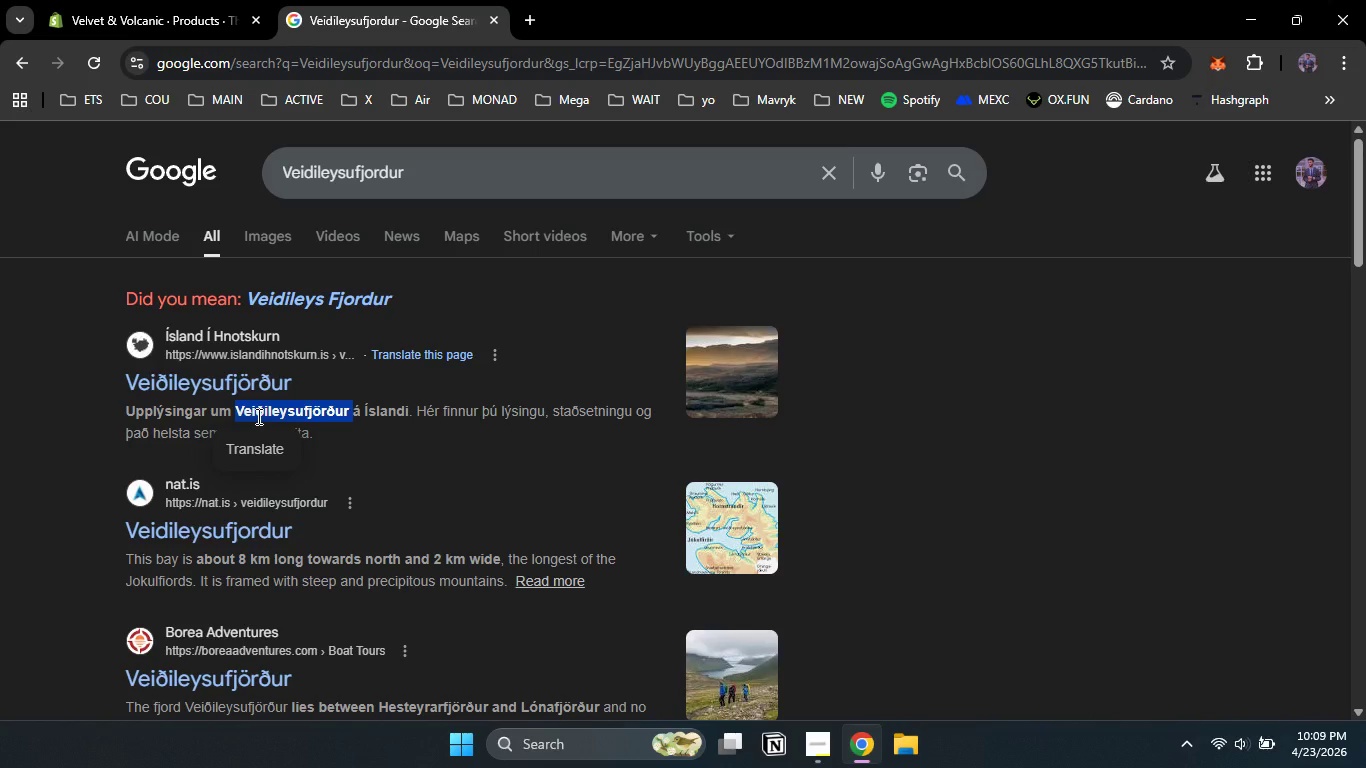 
hold_key(key=ControlLeft, duration=1.5)
 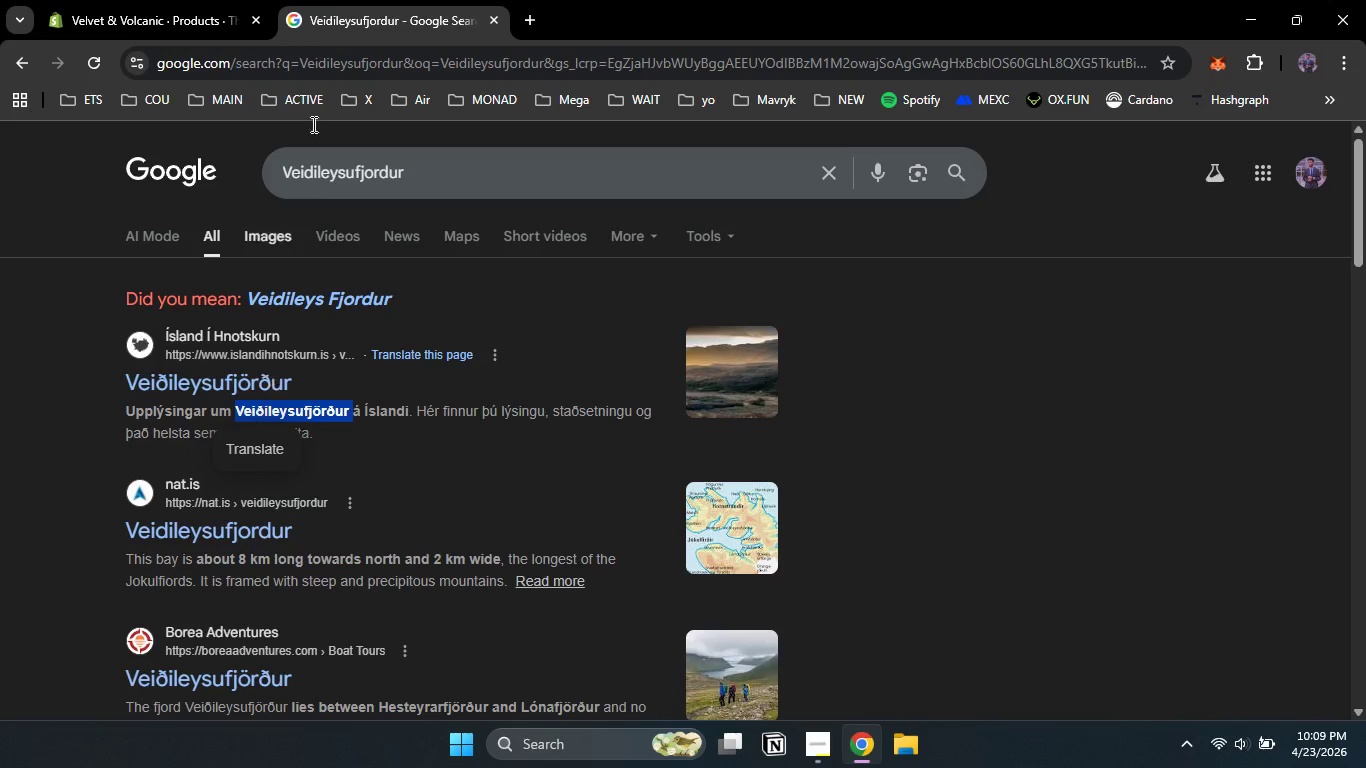 
hold_key(key=ControlLeft, duration=1.52)
 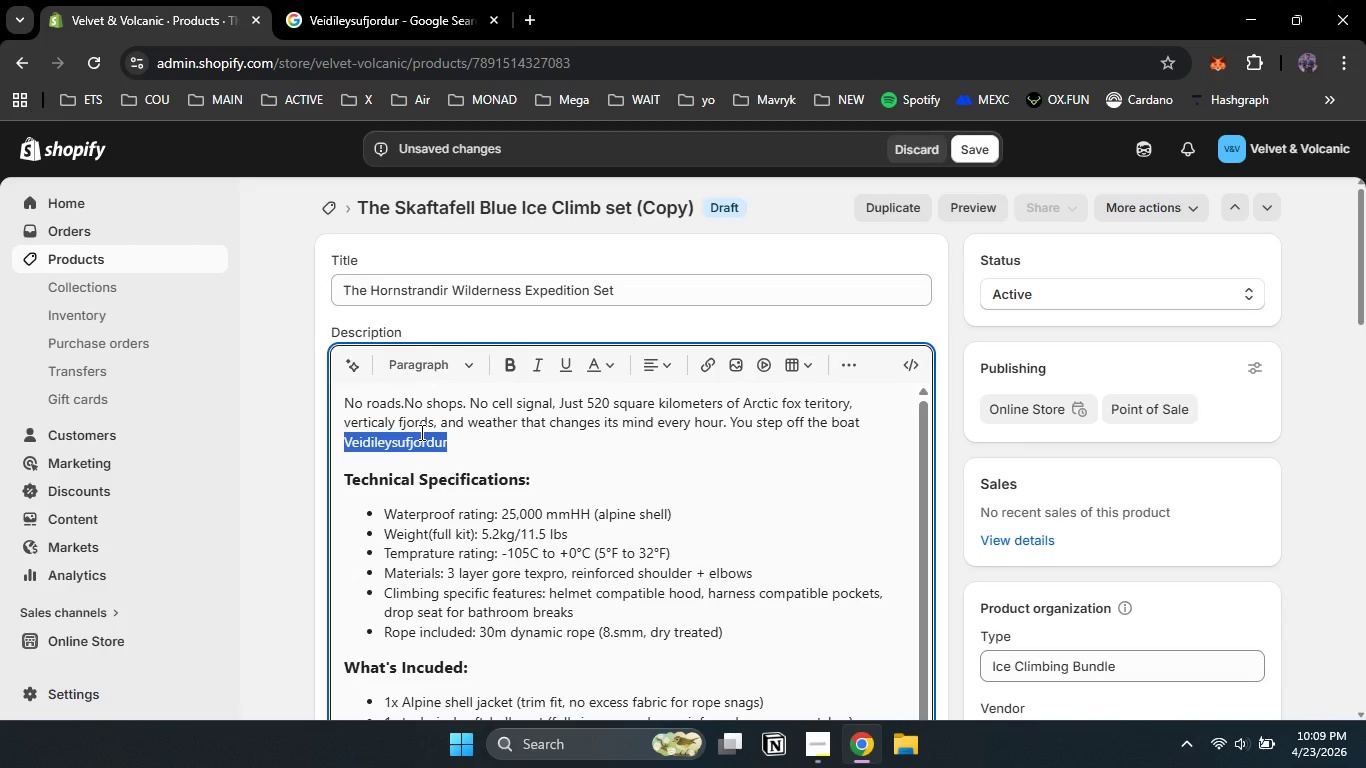 
key(Control+C)
 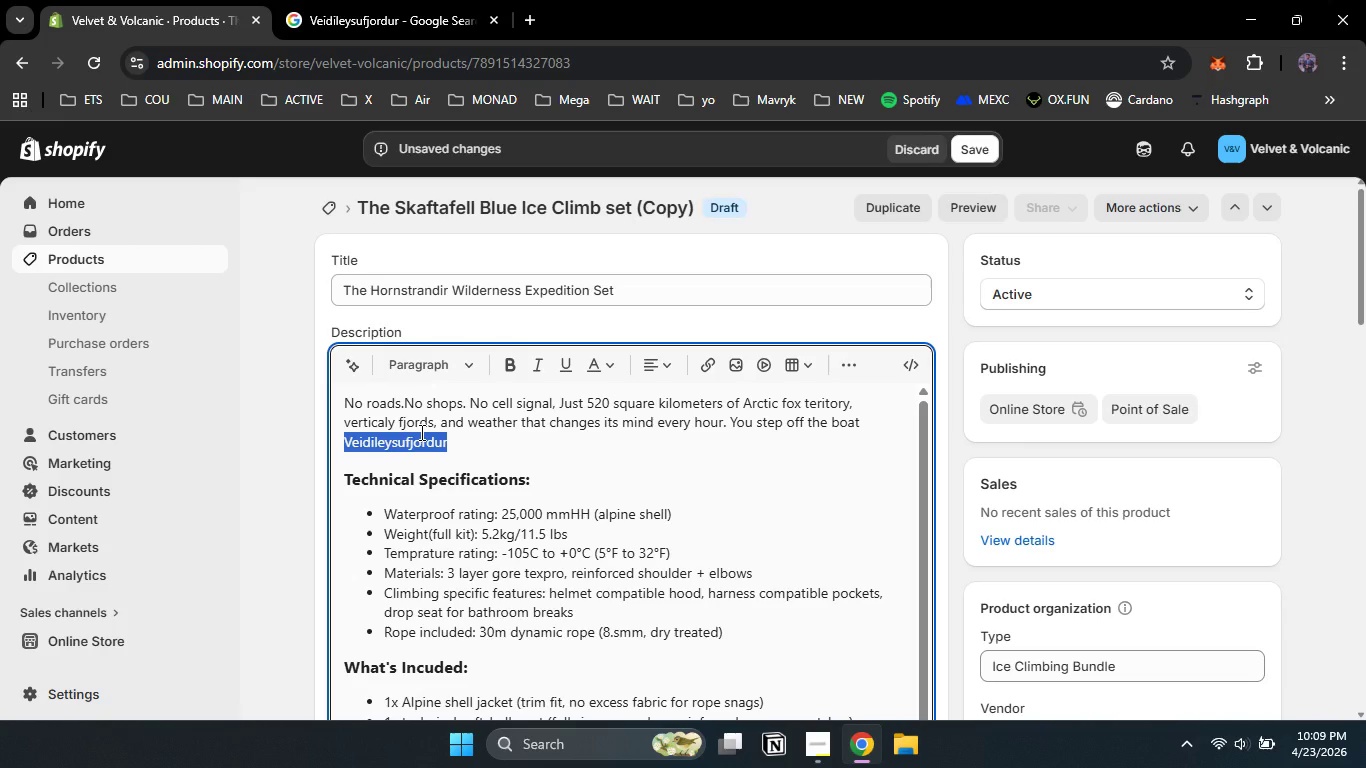 
key(Control+C)
 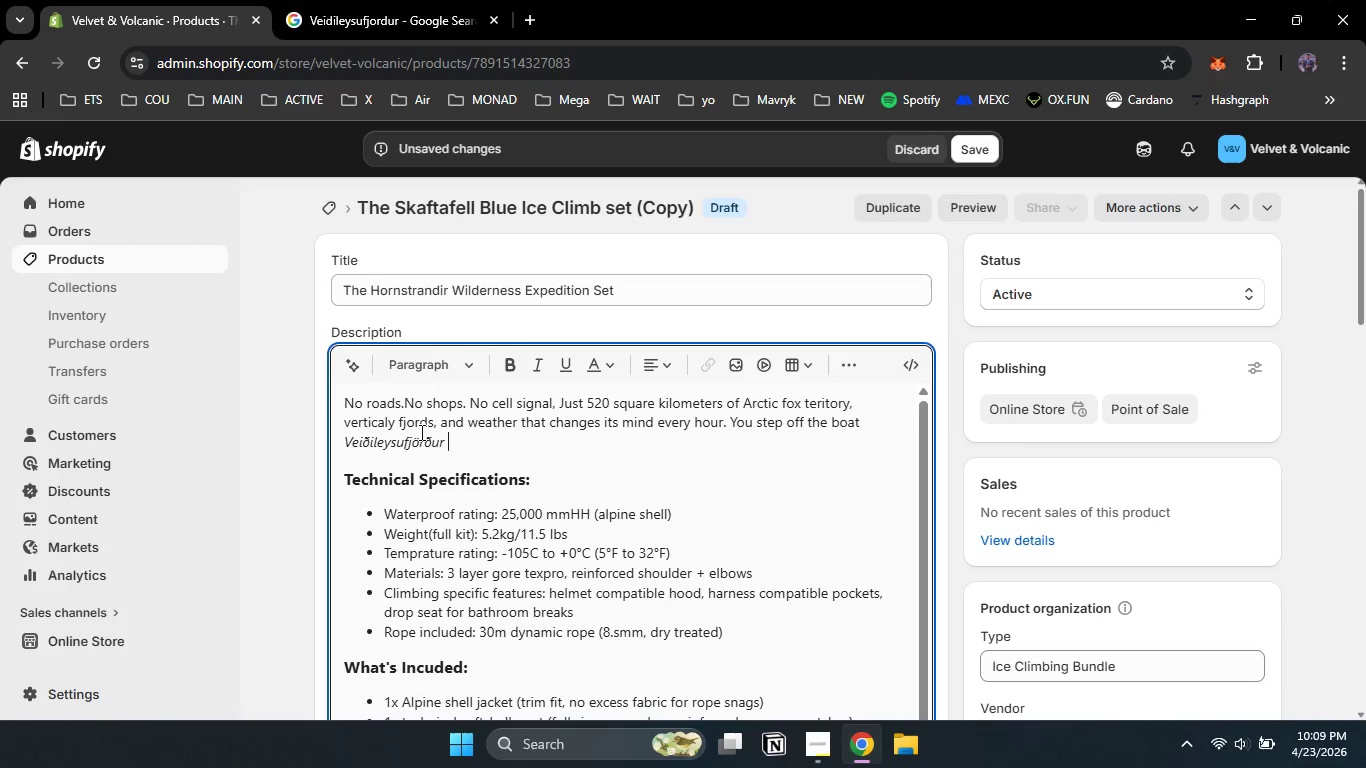 
left_click([145, 0])
 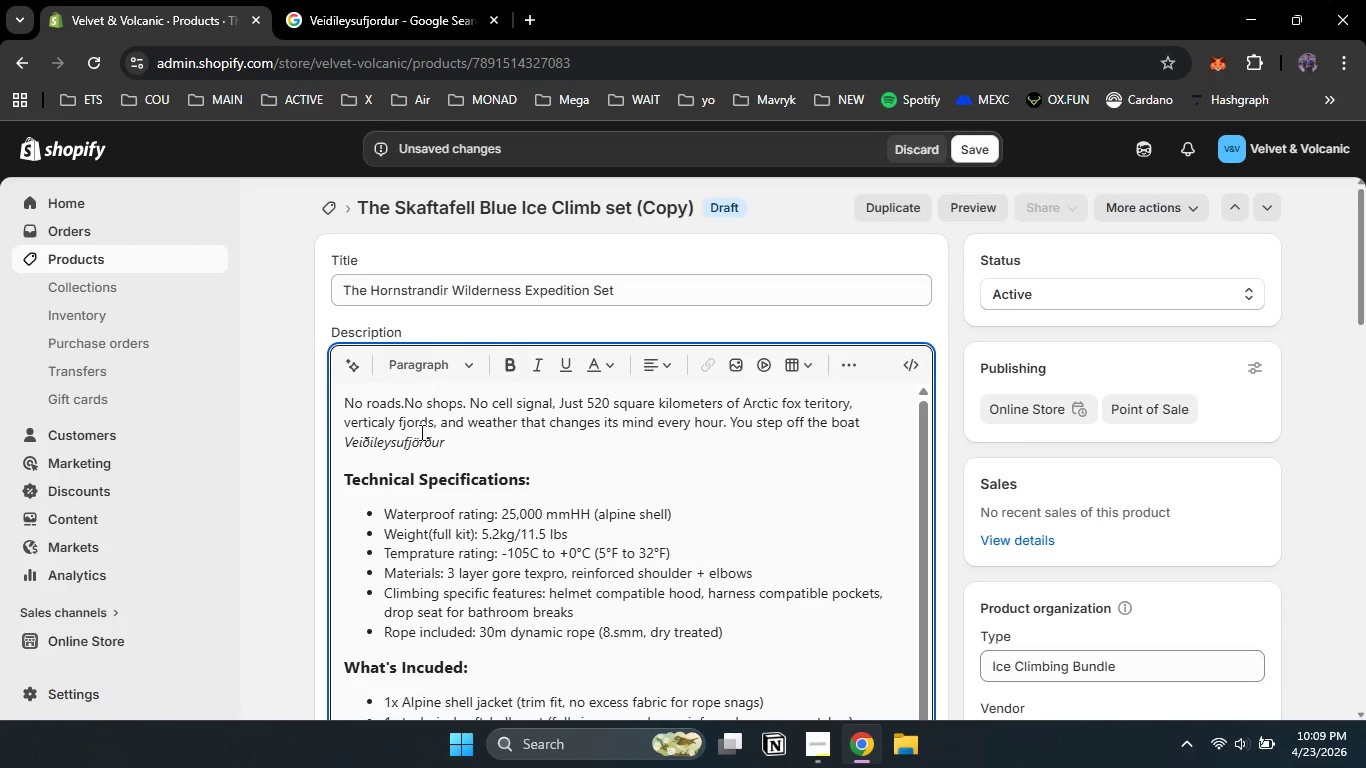 
key(Control+V)
 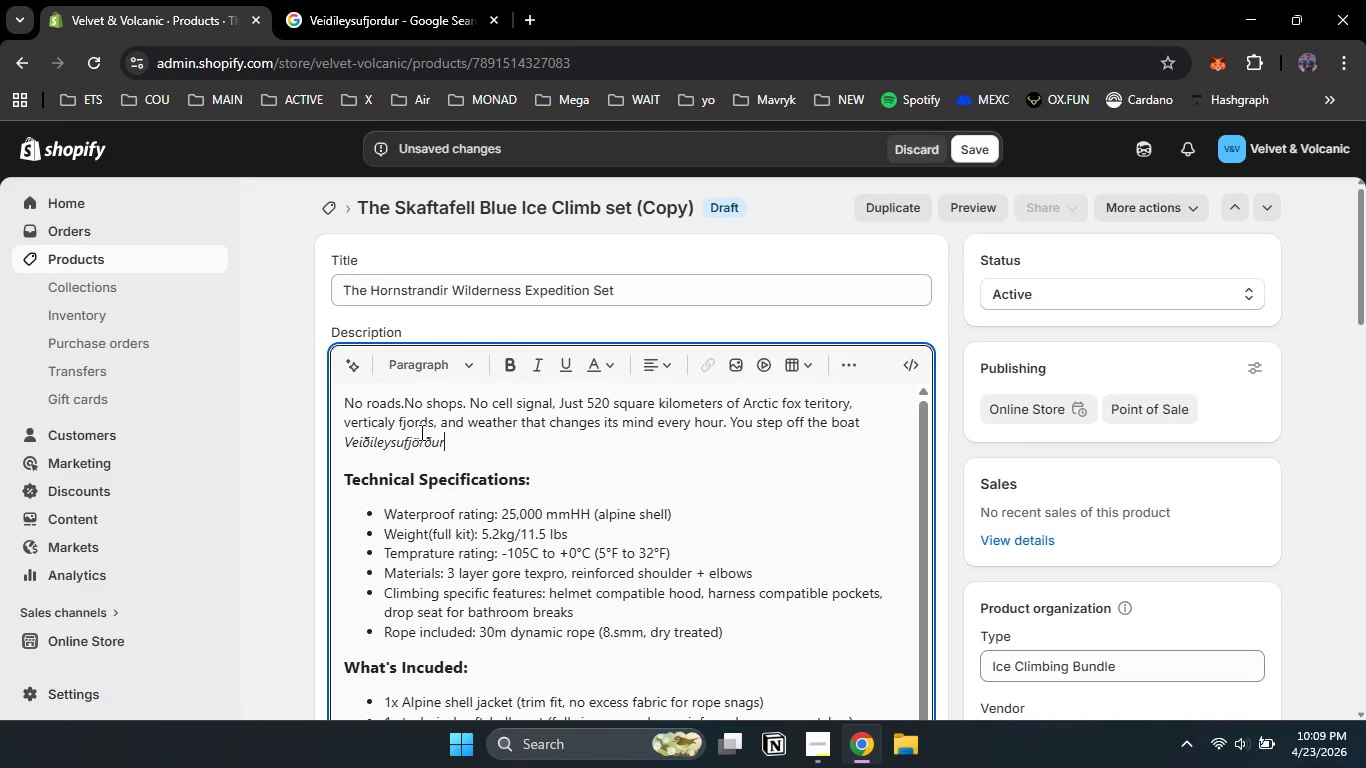 
key(Backspace)
 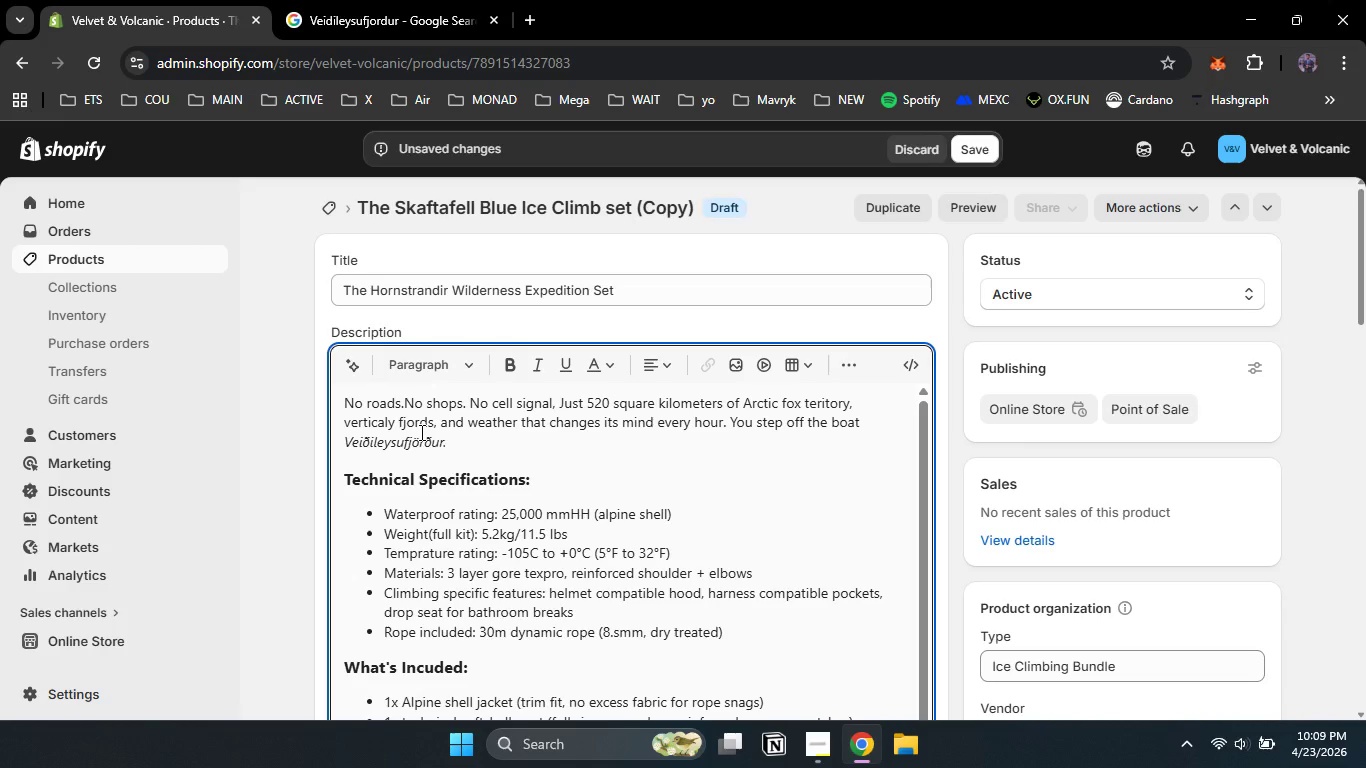 
key(NumpadDecimal)
 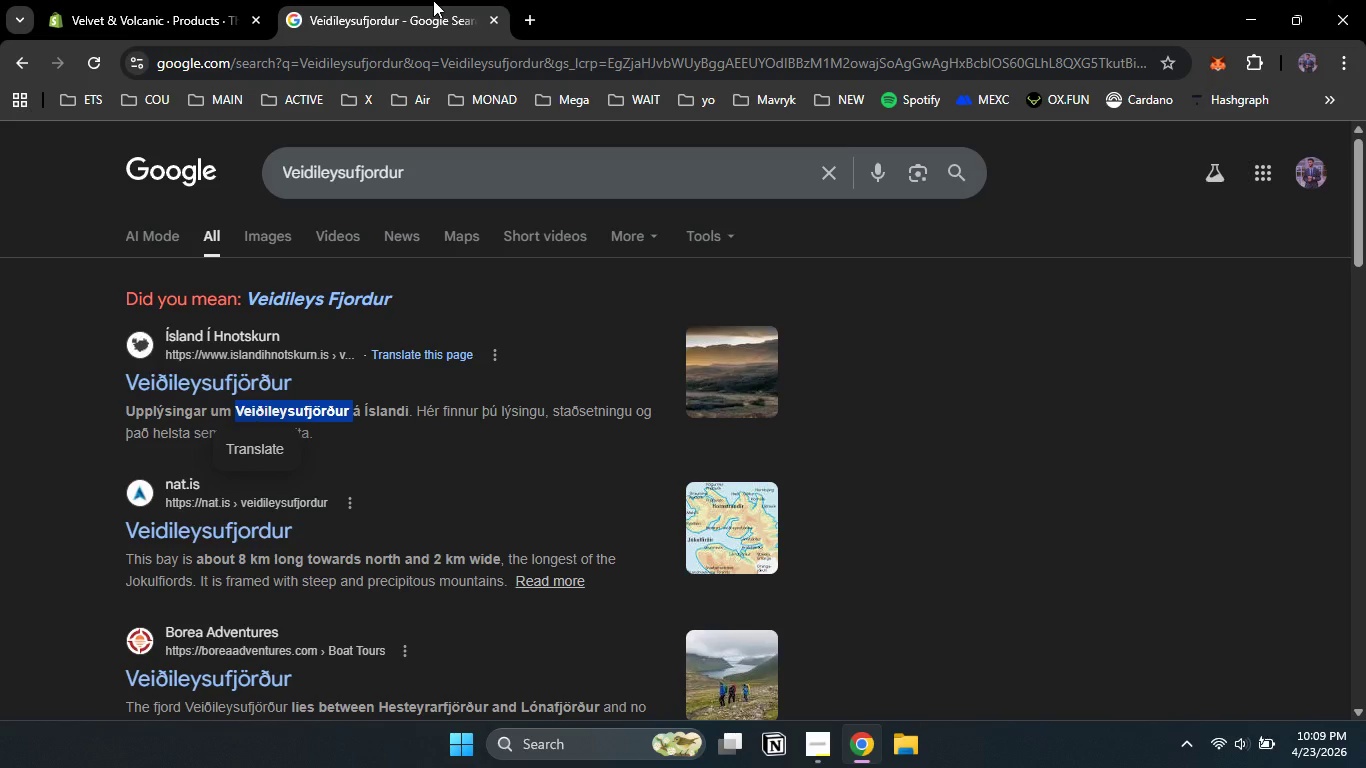 
left_click([433, 0])
 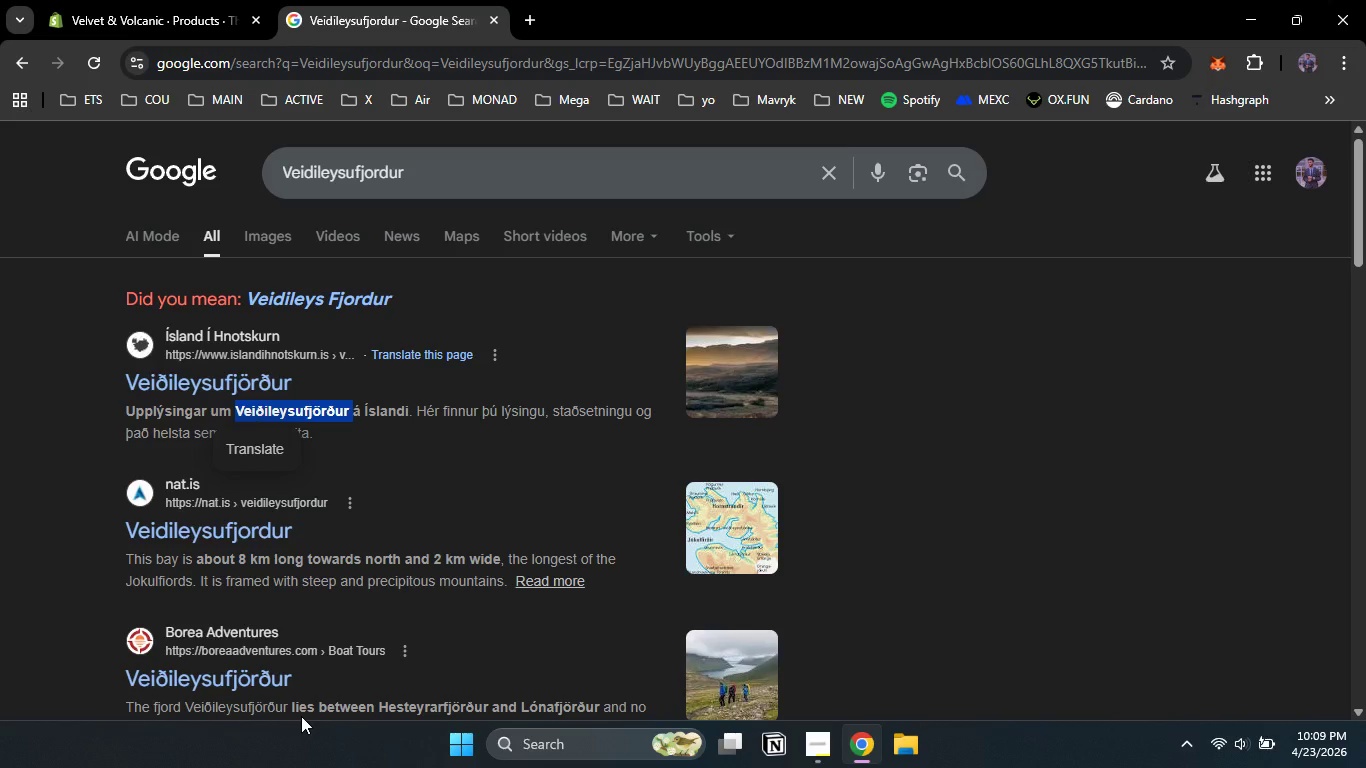 
wait(9.73)
 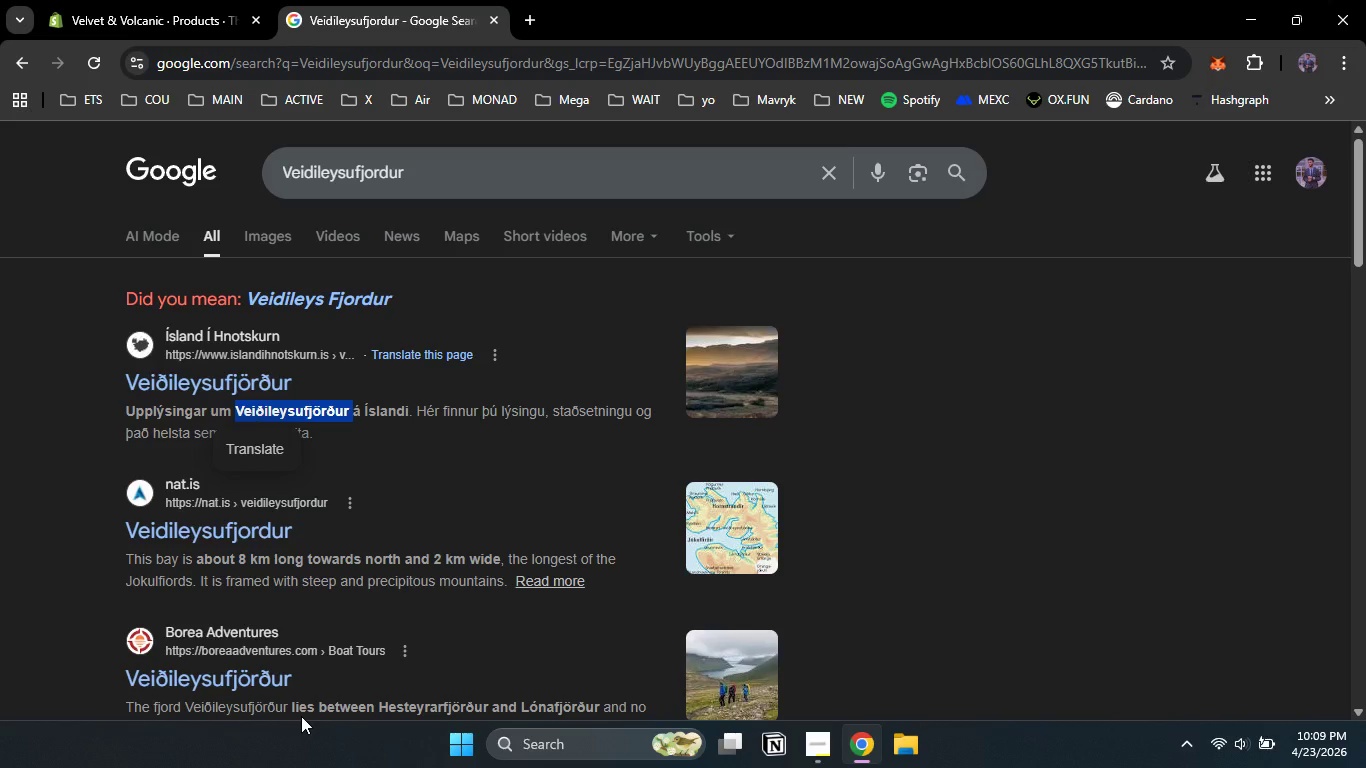 
left_click_drag(start_coordinate=[309, 673], to_coordinate=[126, 667])
 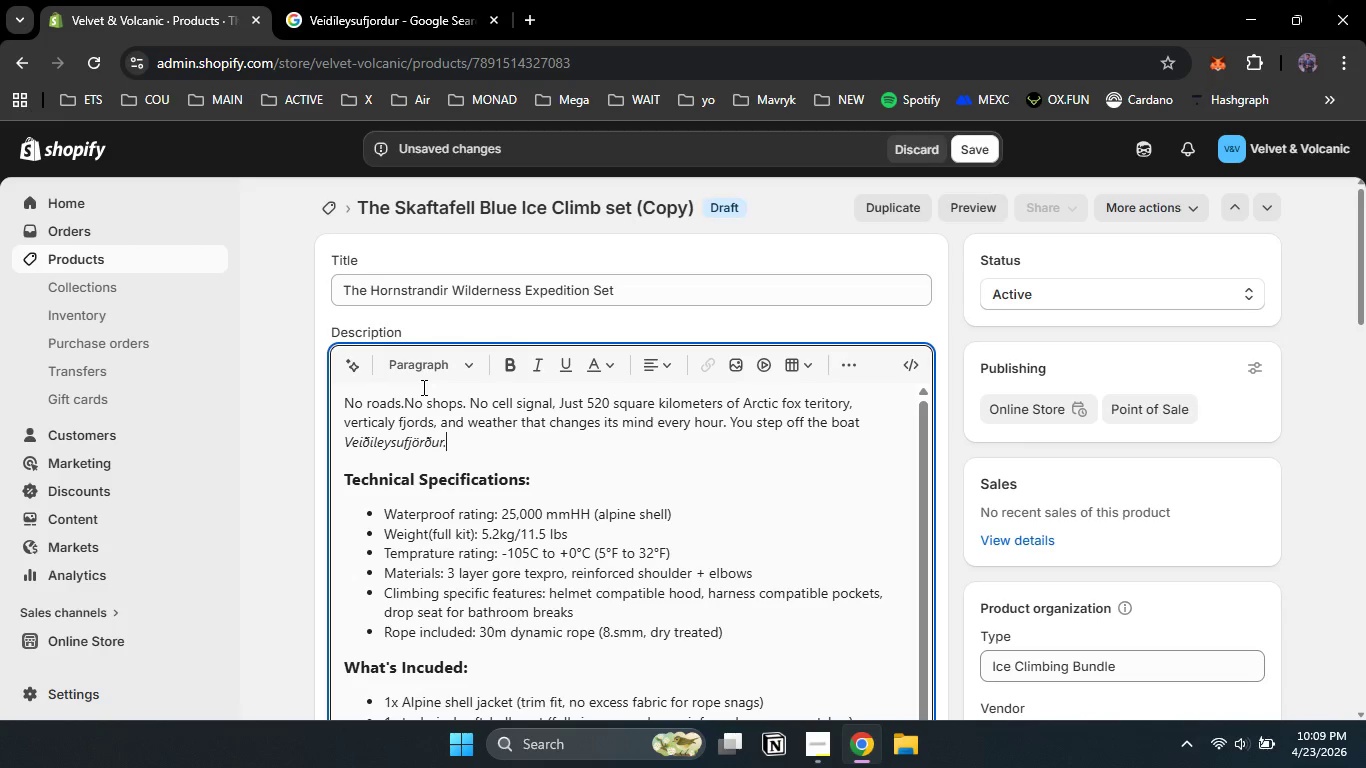 
left_click([117, 0])
 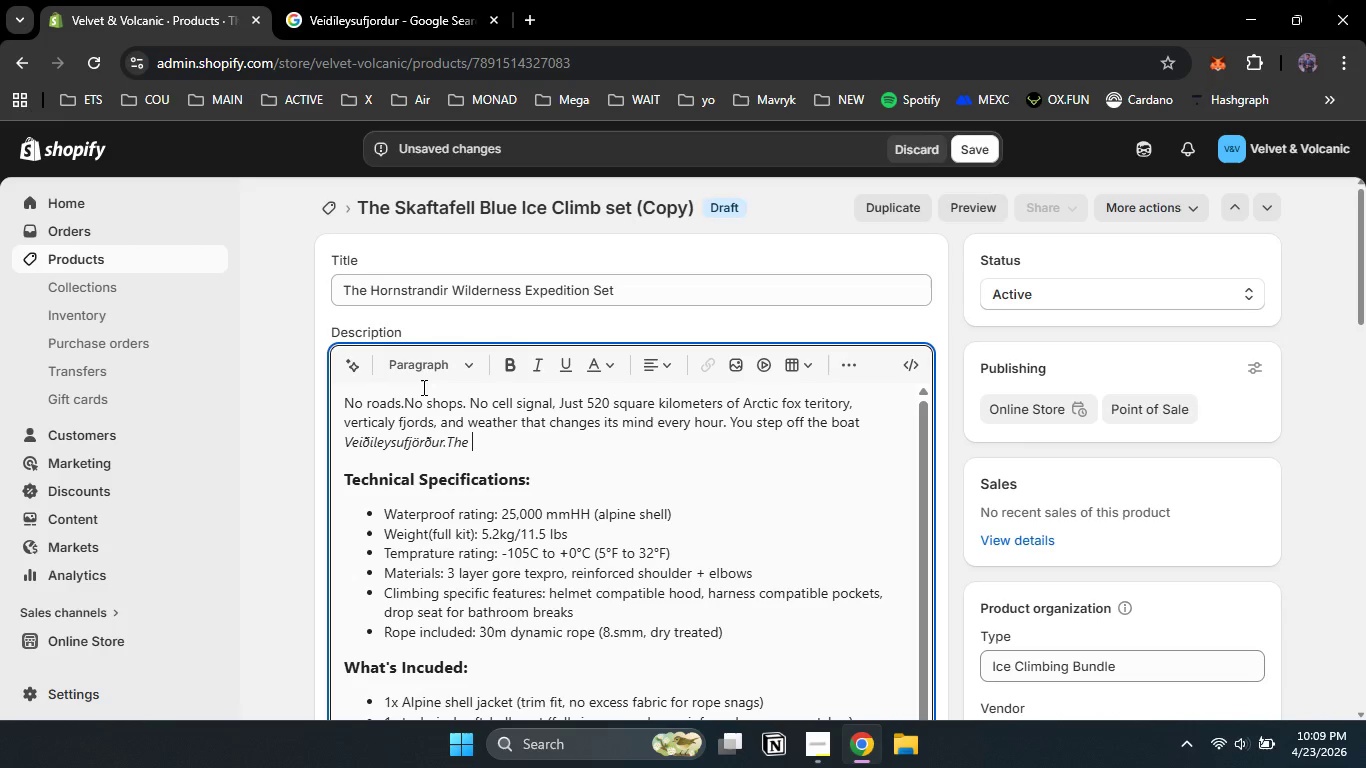 
type(The ca)
 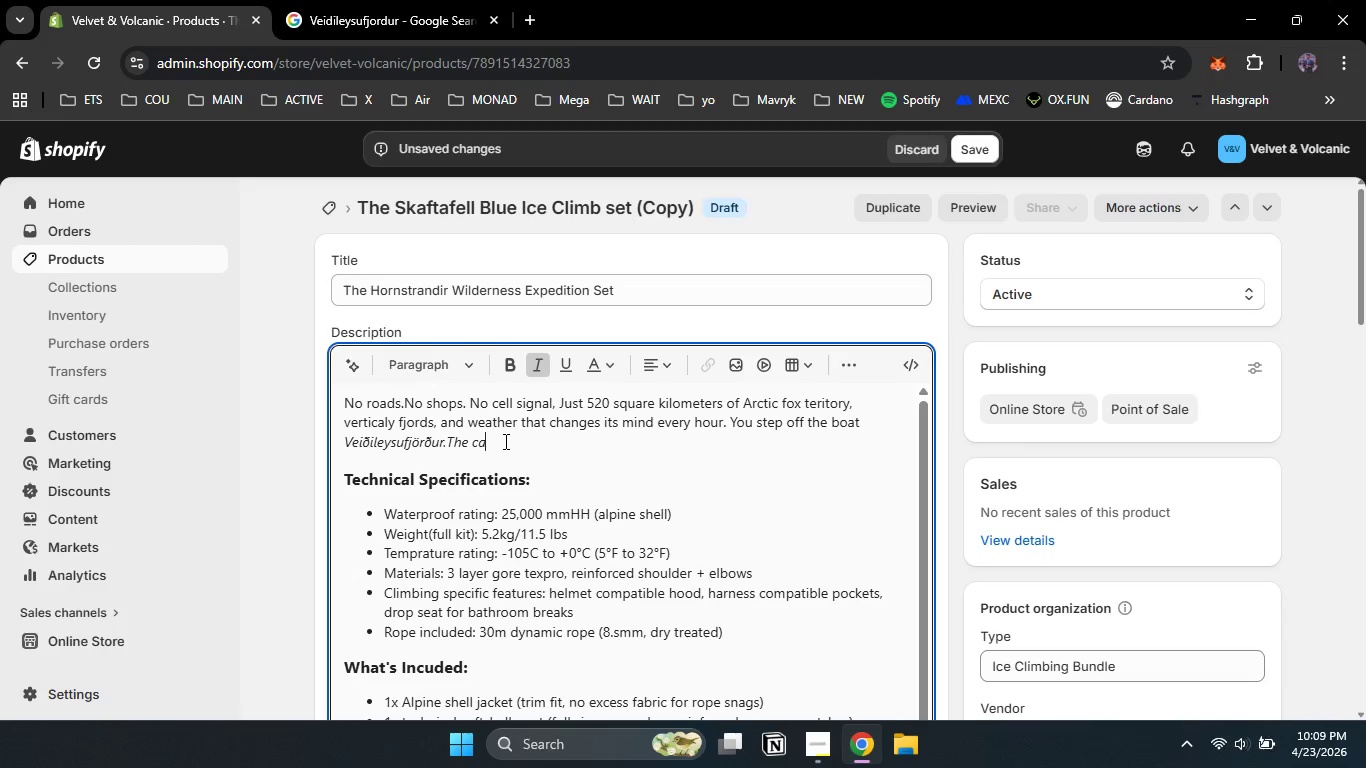 
left_click([543, 362])
 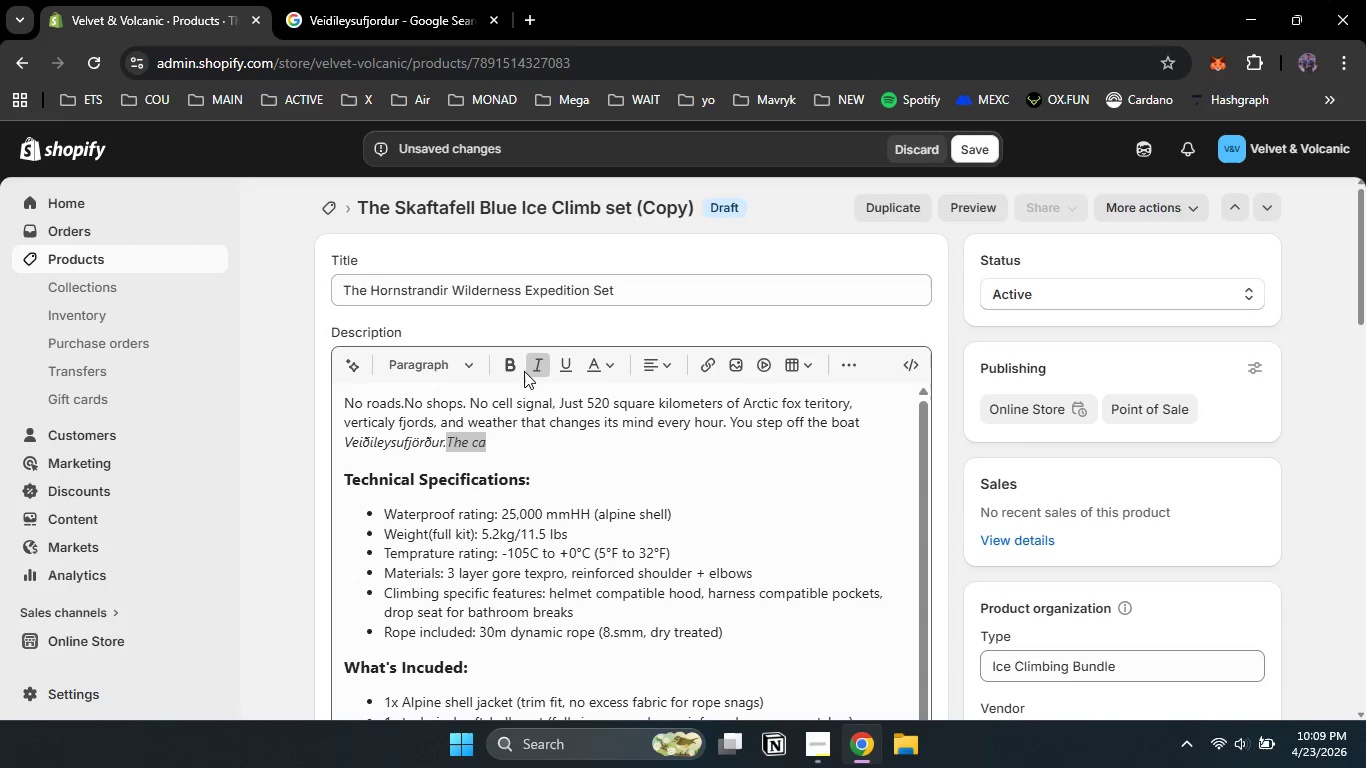 
left_click_drag(start_coordinate=[503, 441], to_coordinate=[449, 443])
 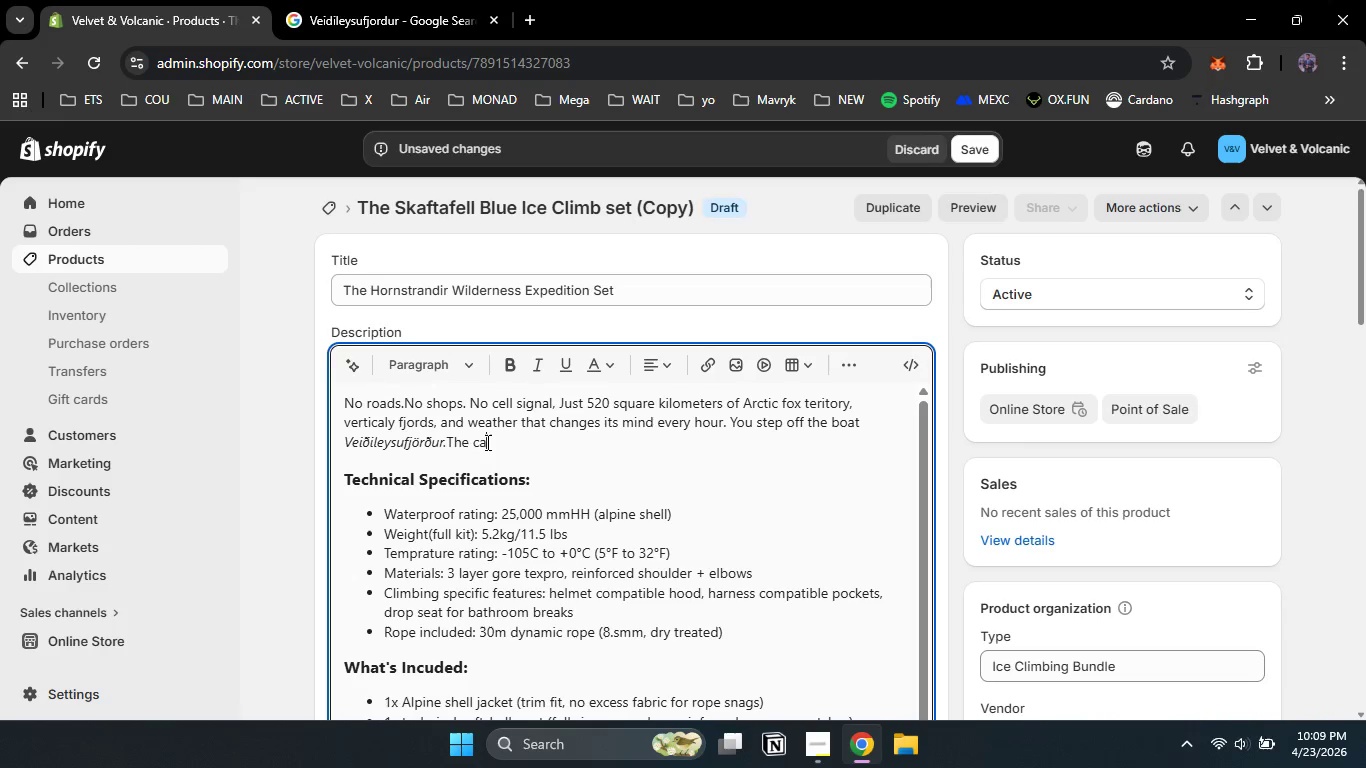 
left_click([524, 371])
 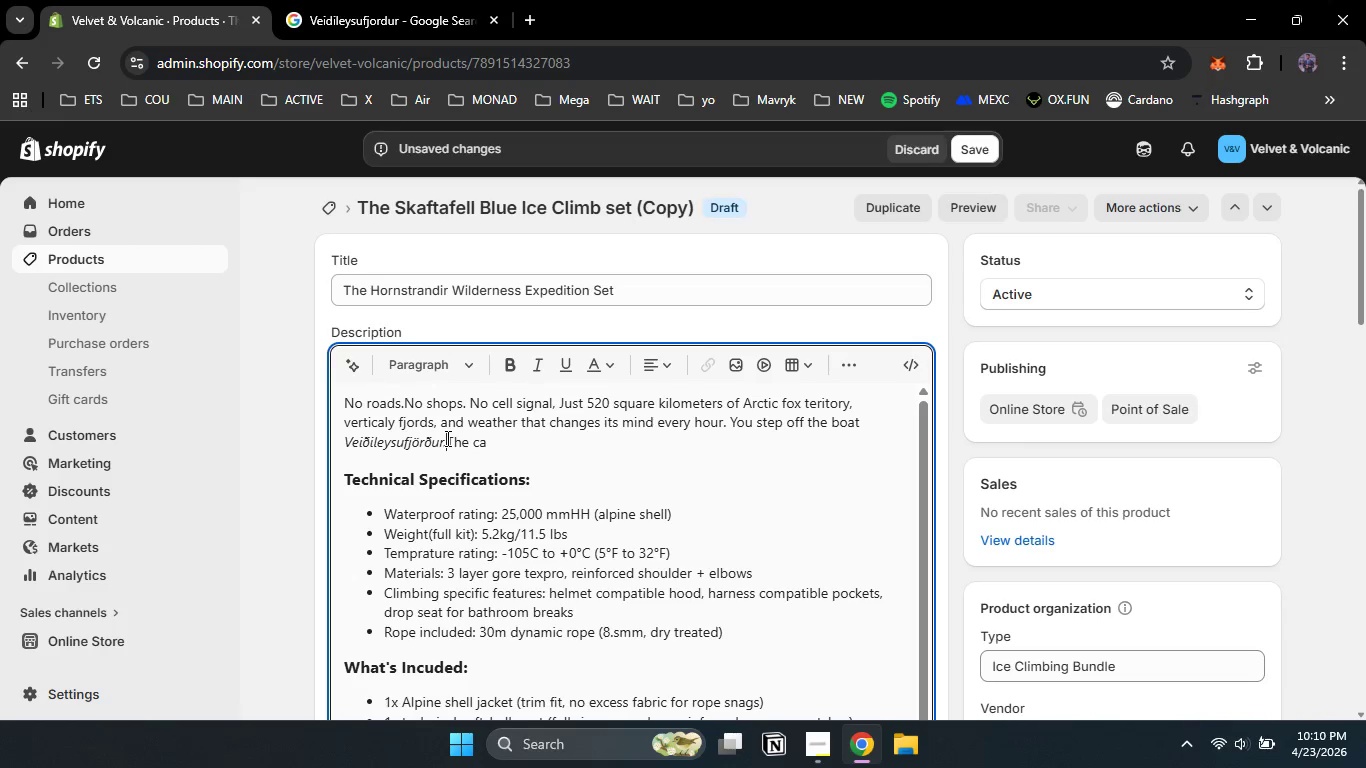 
left_click([535, 371])
 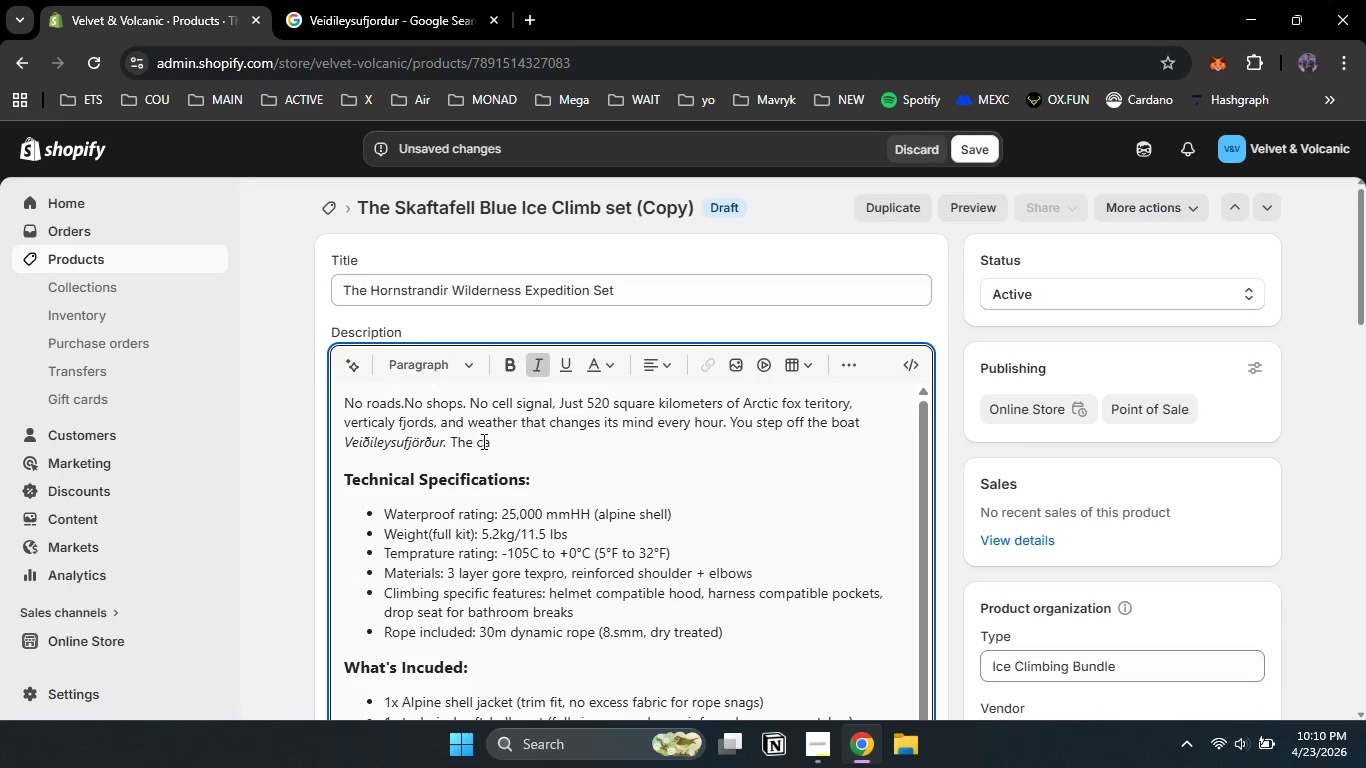 
left_click([491, 442])
 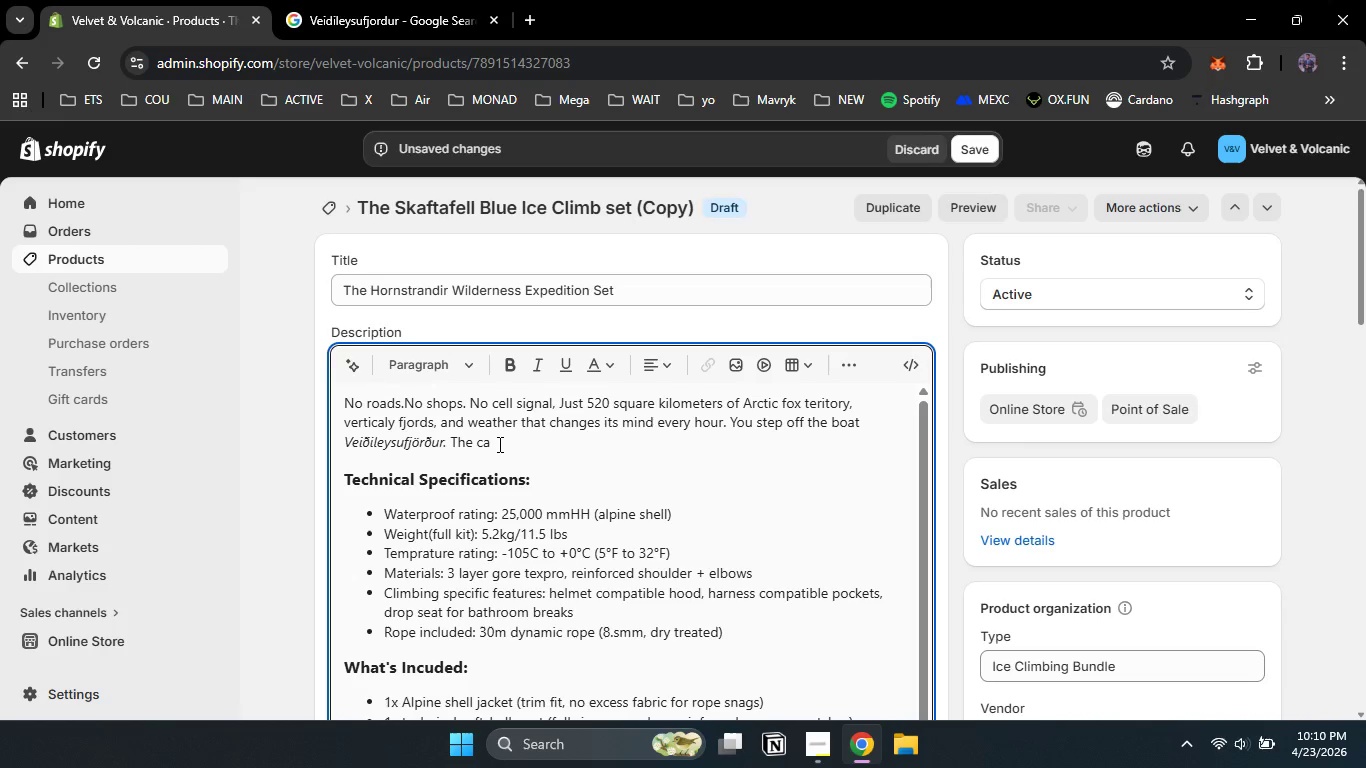 
left_click([446, 438])
 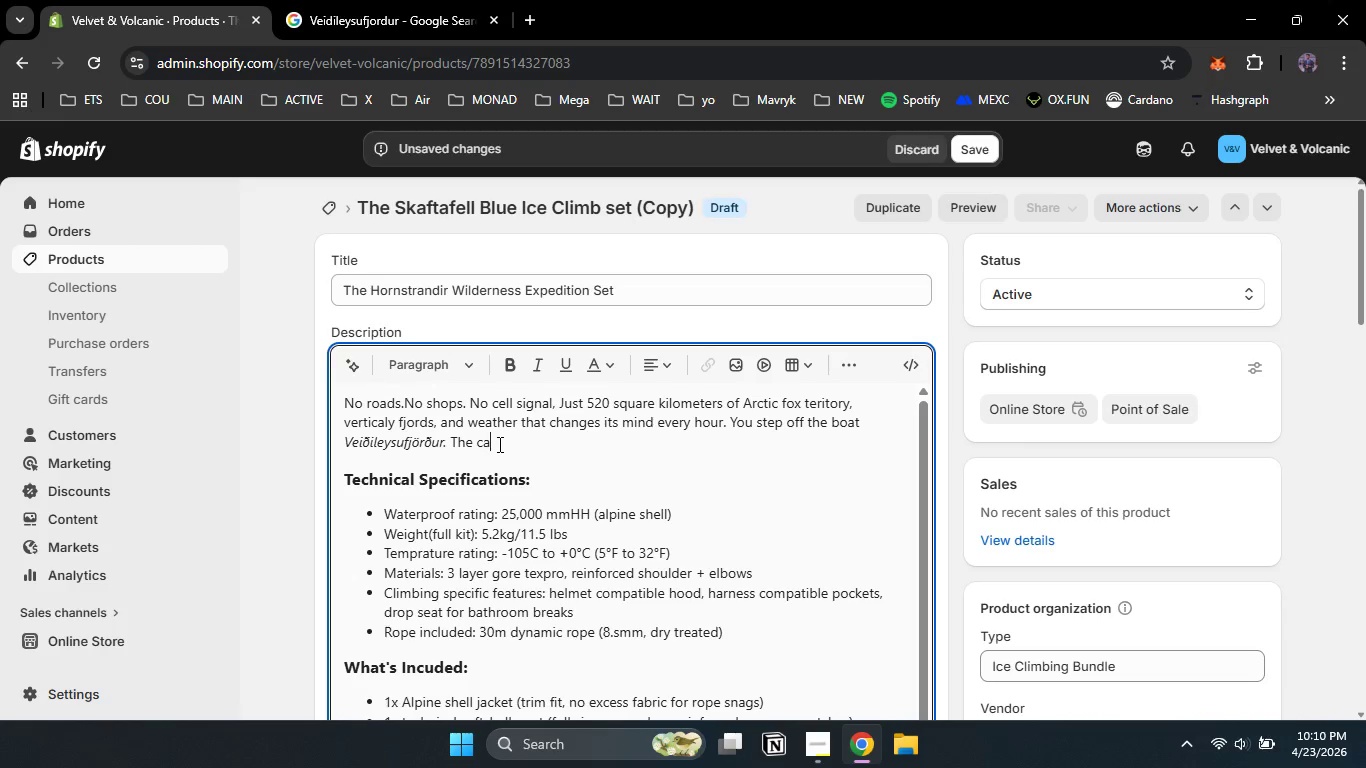 
key(Space)
 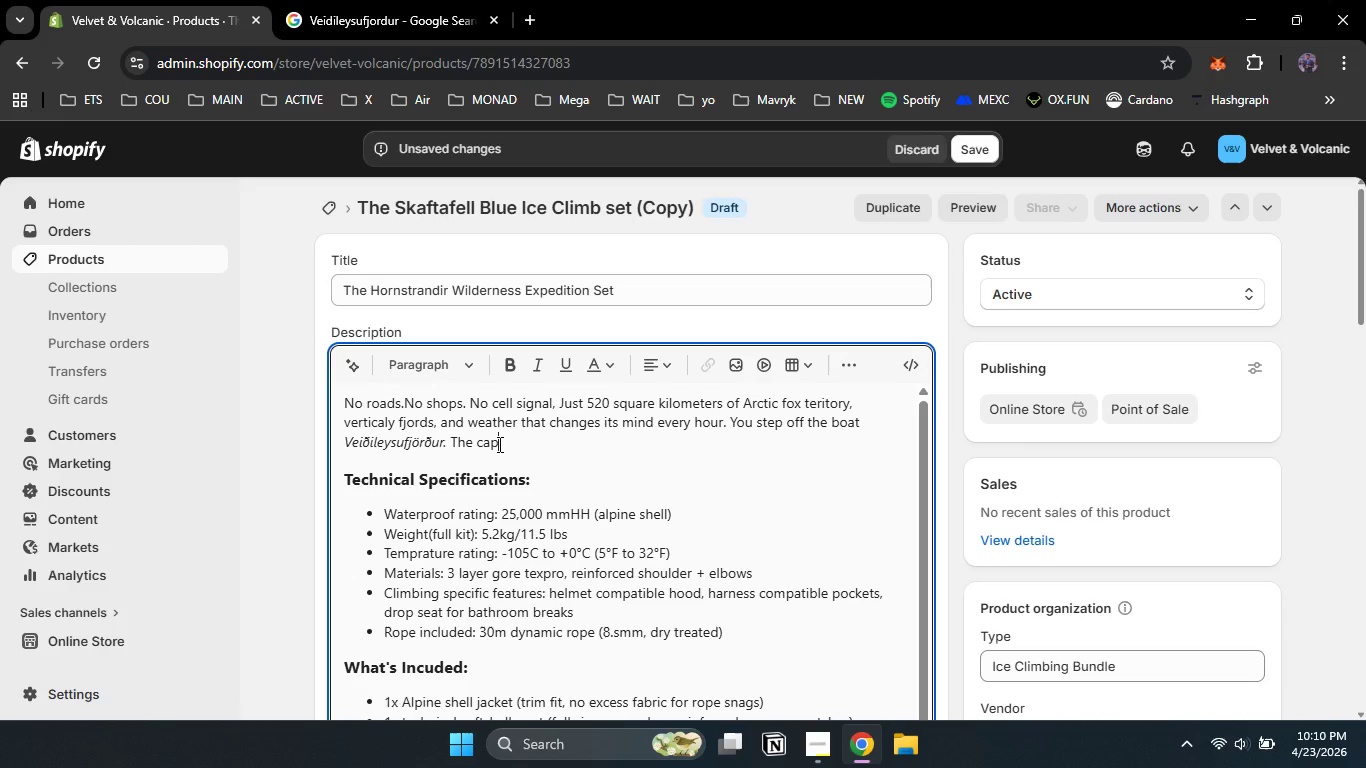 
left_click([498, 444])
 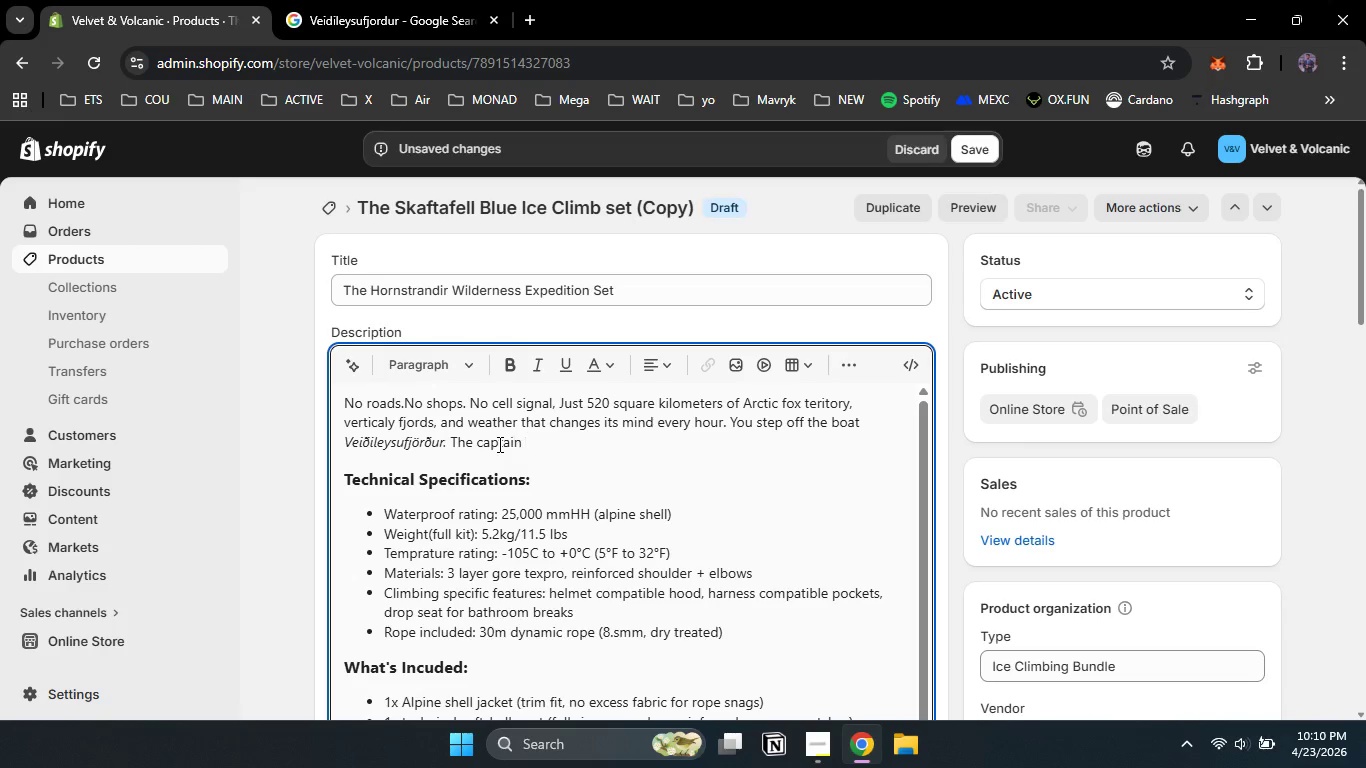 
type(ptain waves. Youv'e )
key(Backspace)
key(Backspace)
type(re alone m)
key(Backspace)
type(now.)
 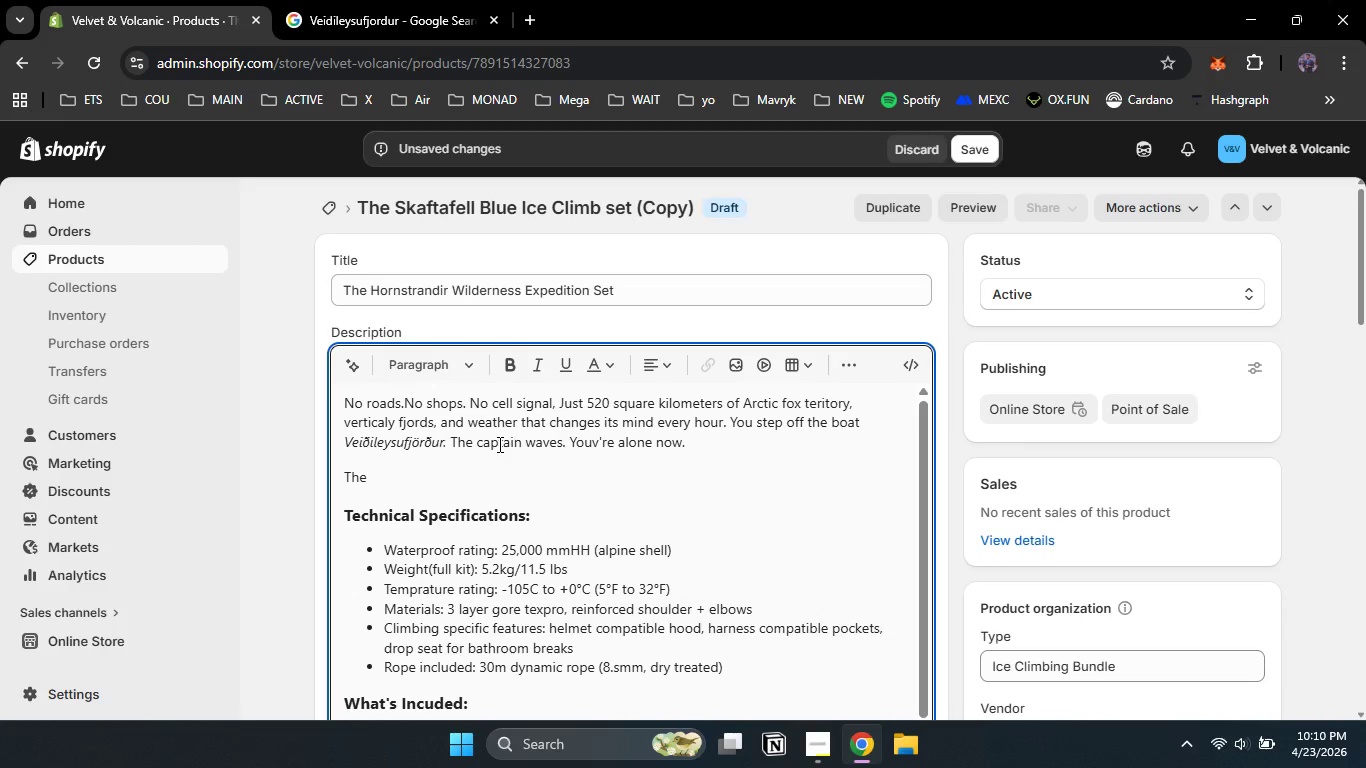 
key(Enter)
 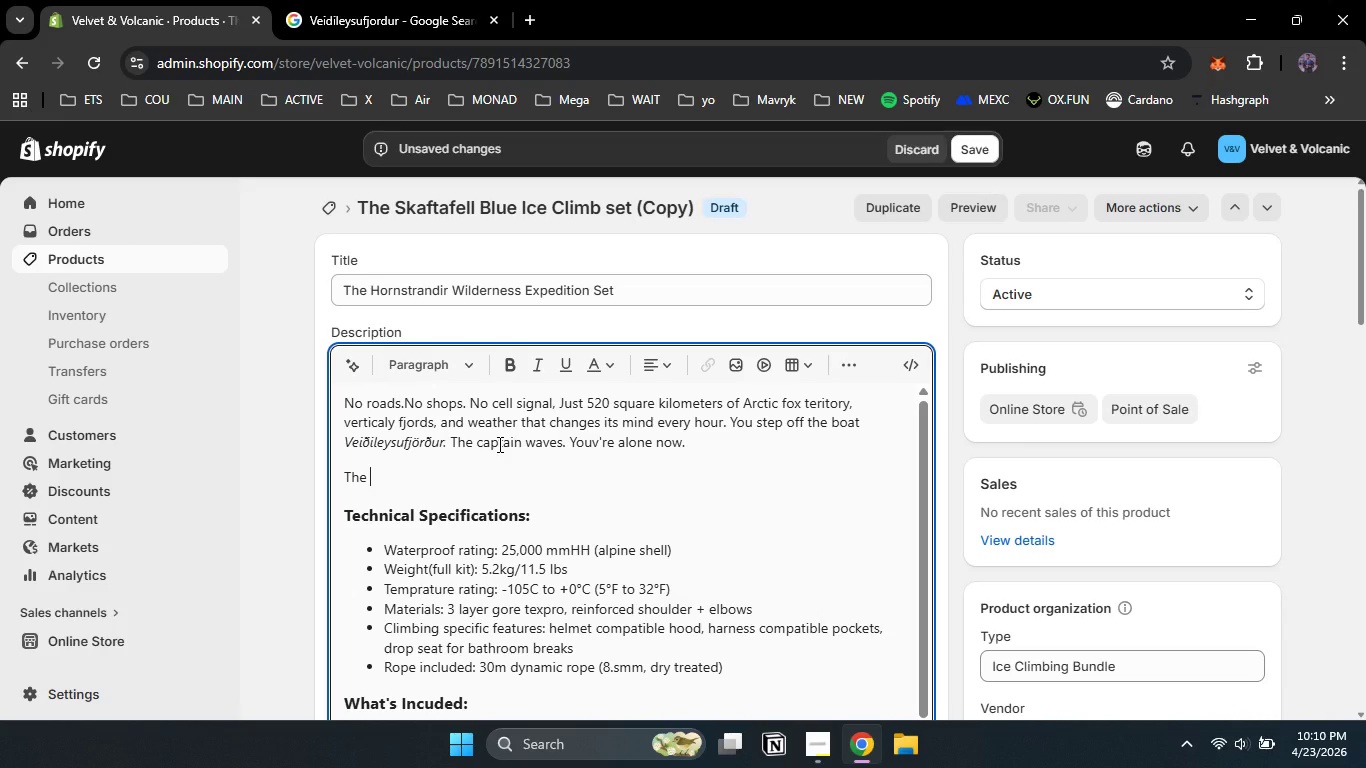 
type(The Hornstandir )
 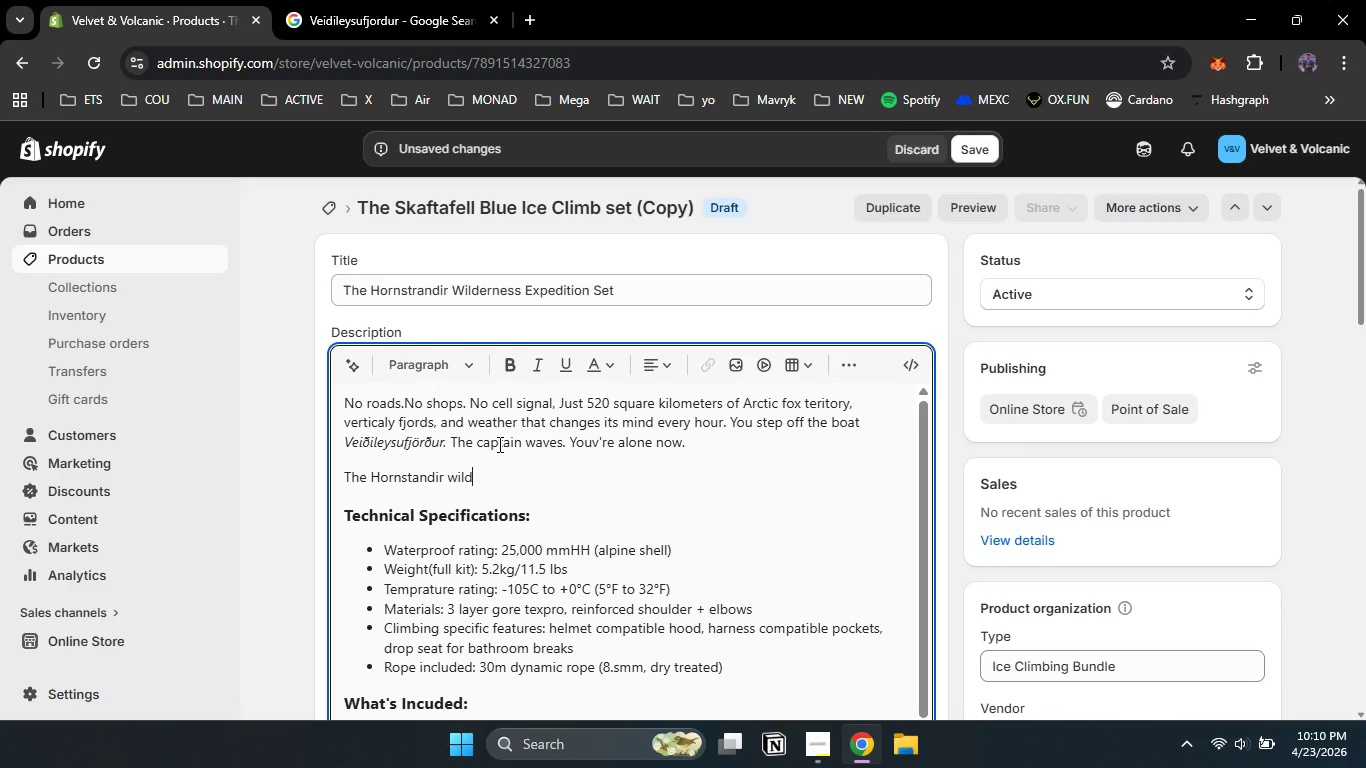 
key(Control+ControlLeft)
 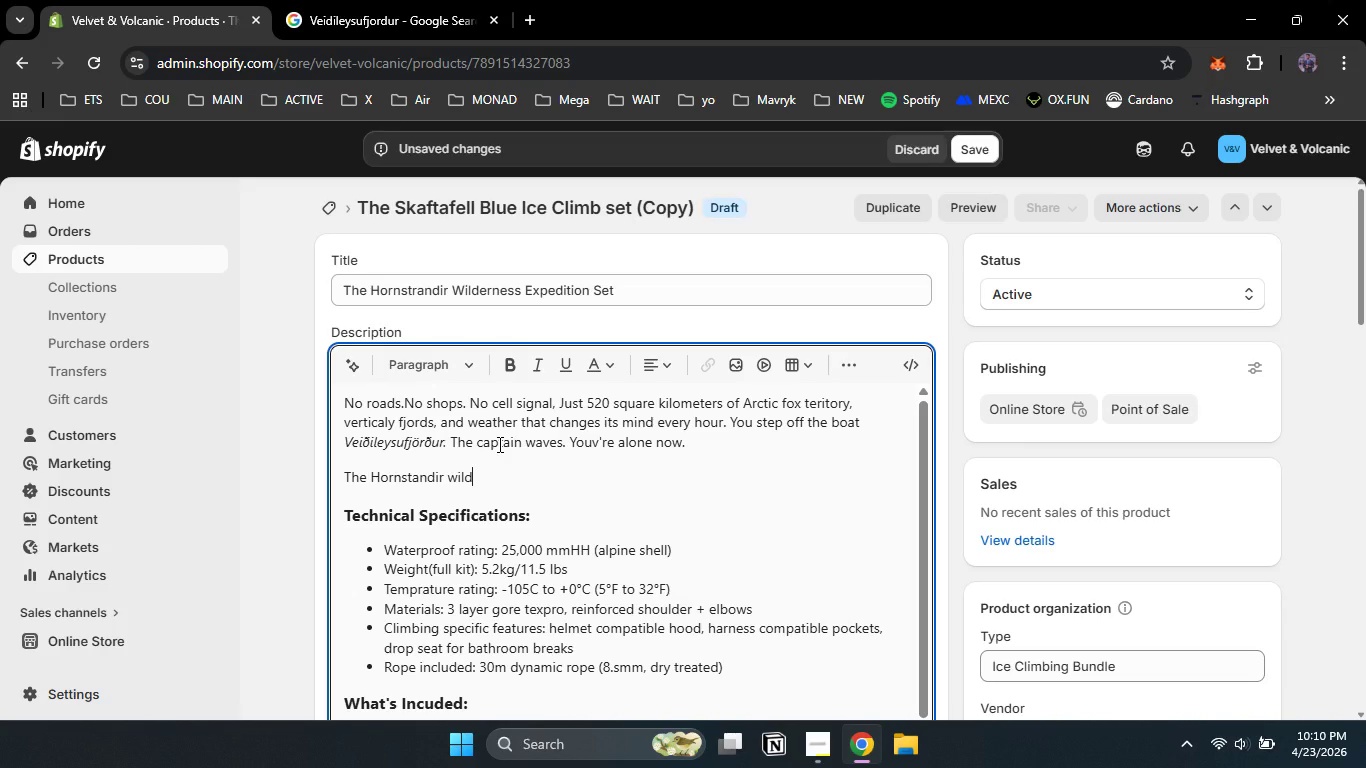 
type(wilderness E)
key(Backspace)
type(expedition set is for the most remote corner og)
key(Backspace)
type(f Iceland the west )
key(Backspace)
 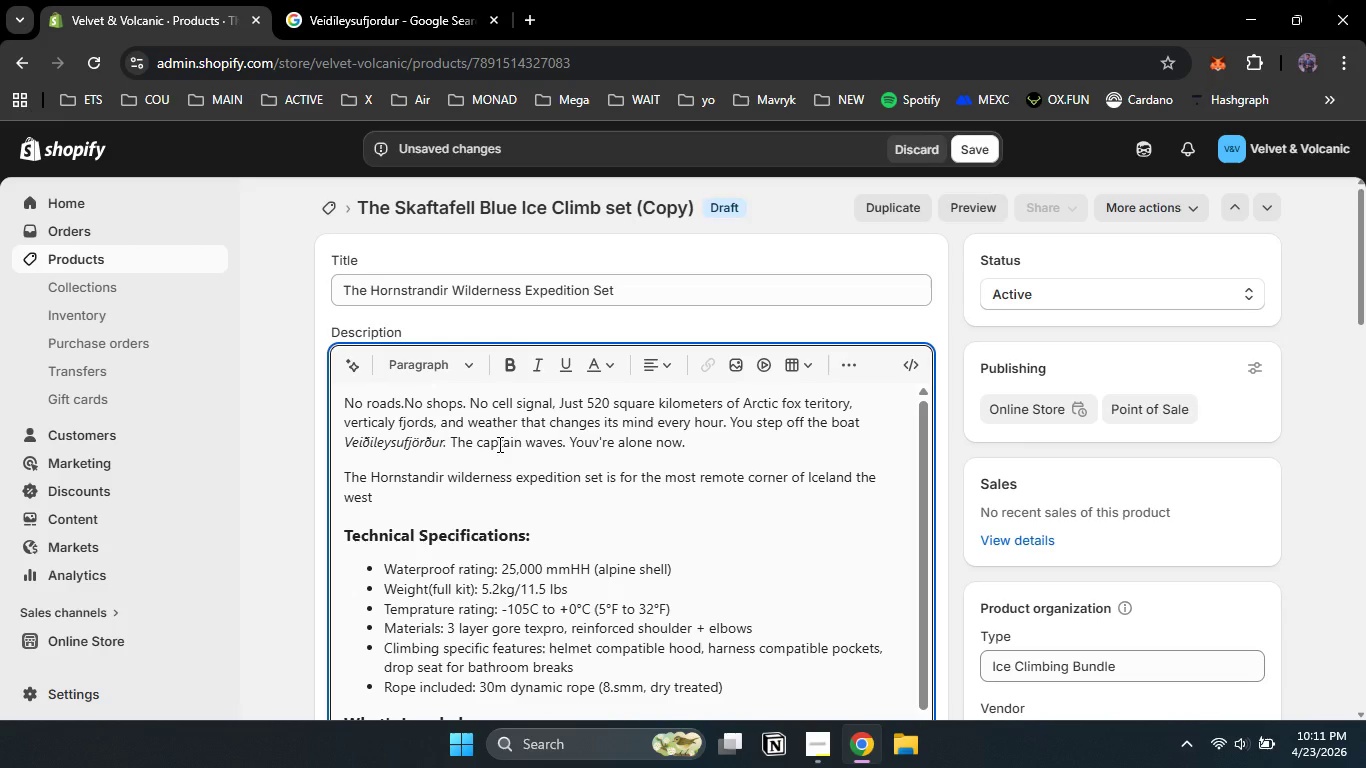 
type(fjord's )
 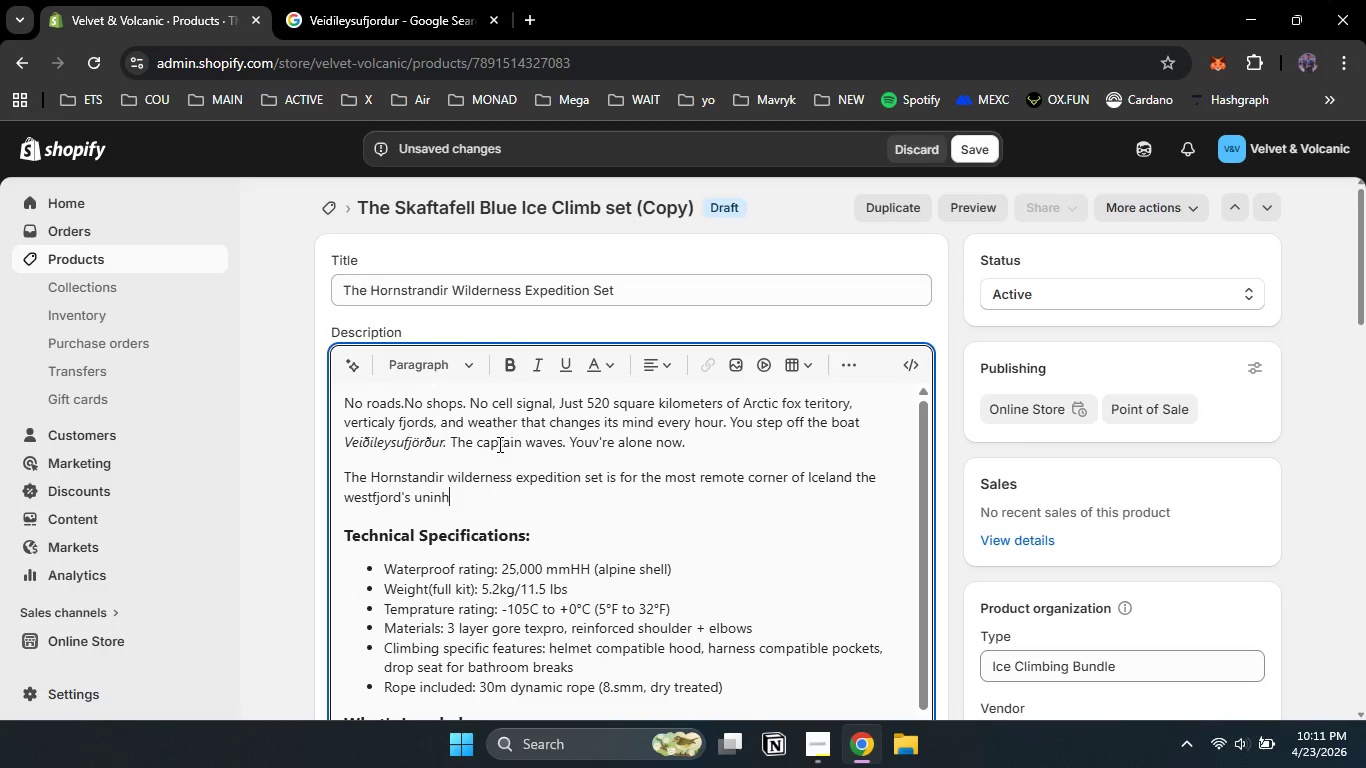 
type(uninhabited b)
key(Backspace)
type(nature reserve )
key(Backspace)
type(. This is mult day sel )
key(Backspace)
type(f supported trekking with no huts, b)
key(Backspace)
type(no water sources )
key(Backspace)
type( in summer, and no backup within walking distance.)
 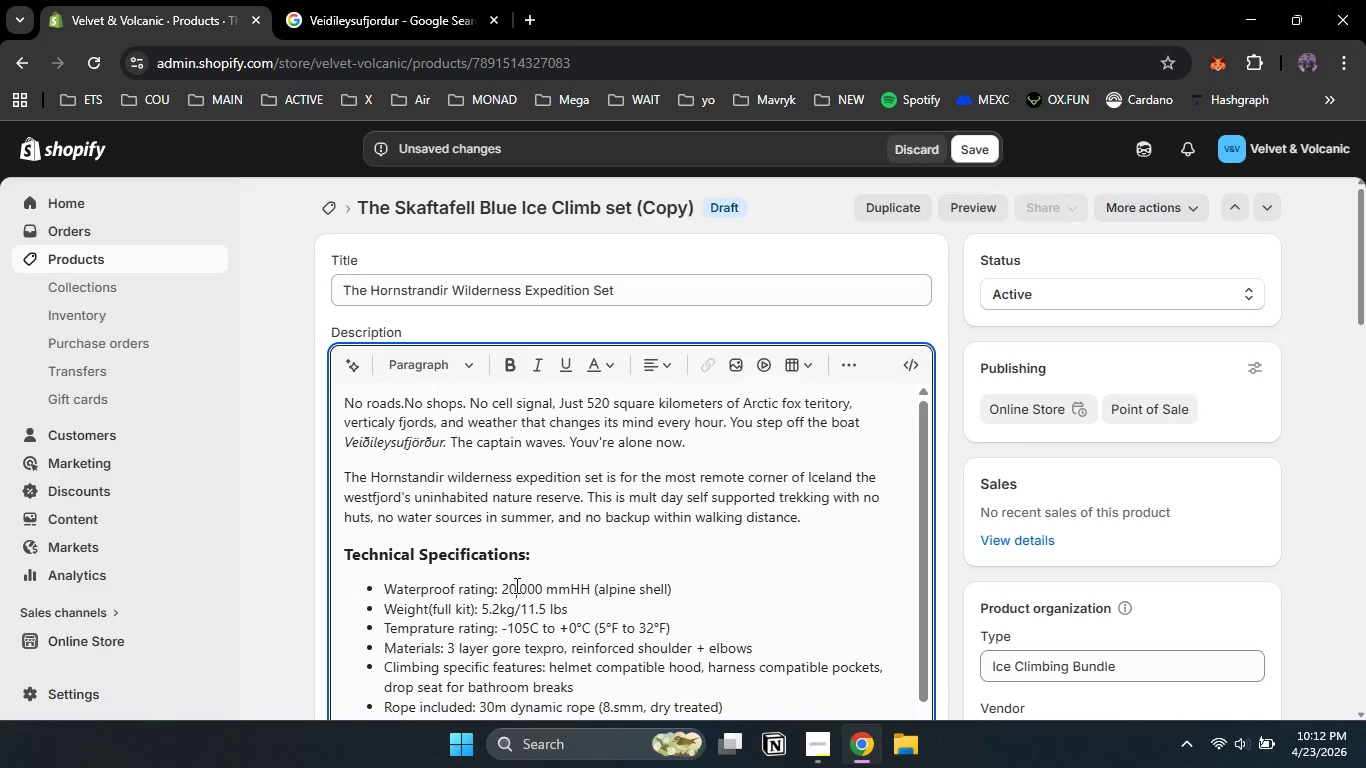 
left_click([515, 585])
 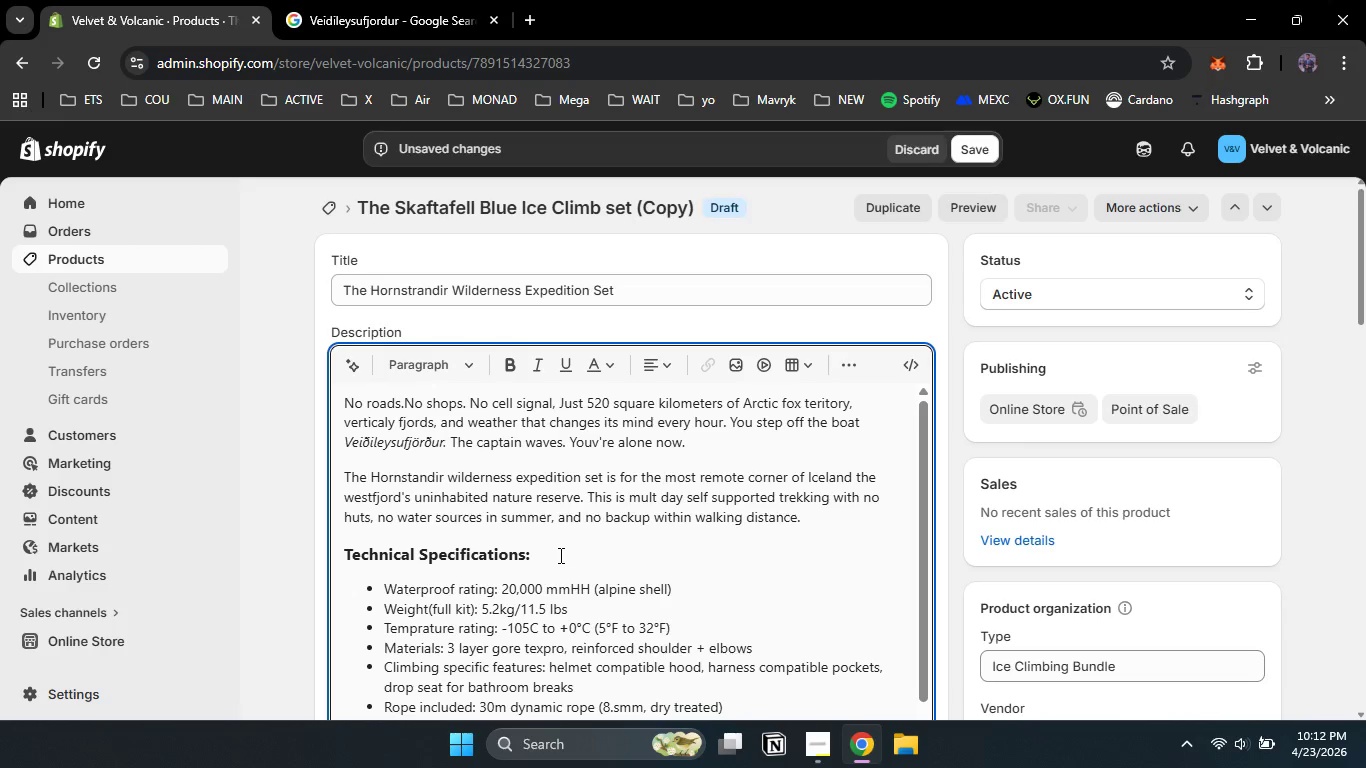 
key(Backspace)
 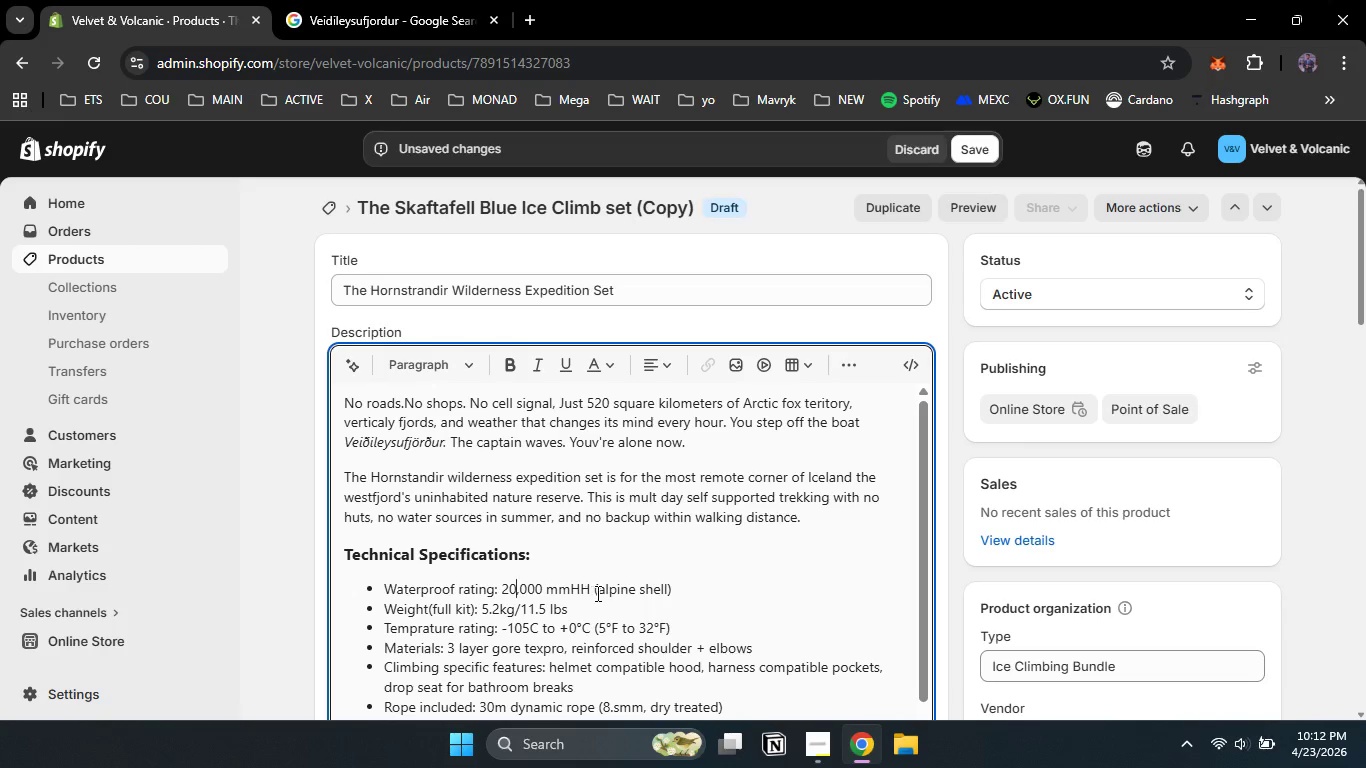 
key(Numpad0)
 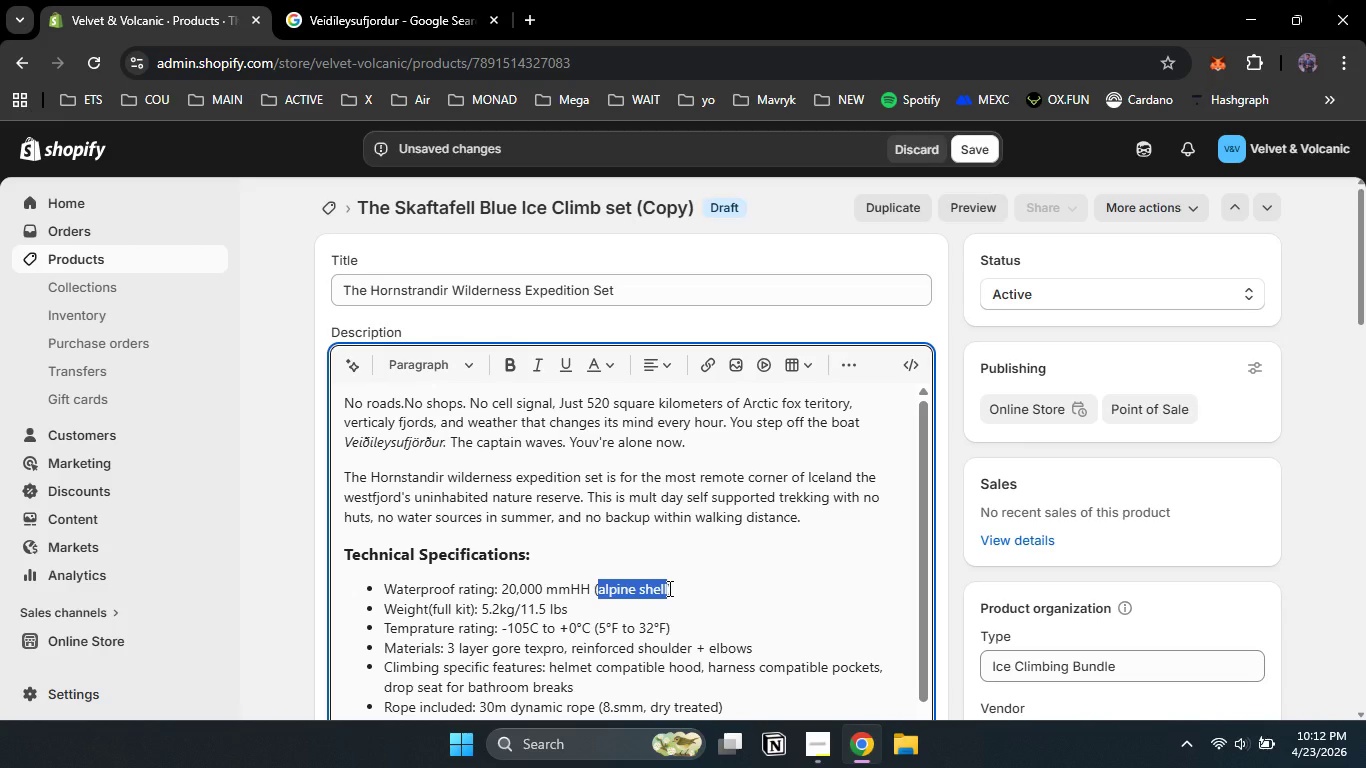 
left_click_drag(start_coordinate=[598, 584], to_coordinate=[668, 588])
 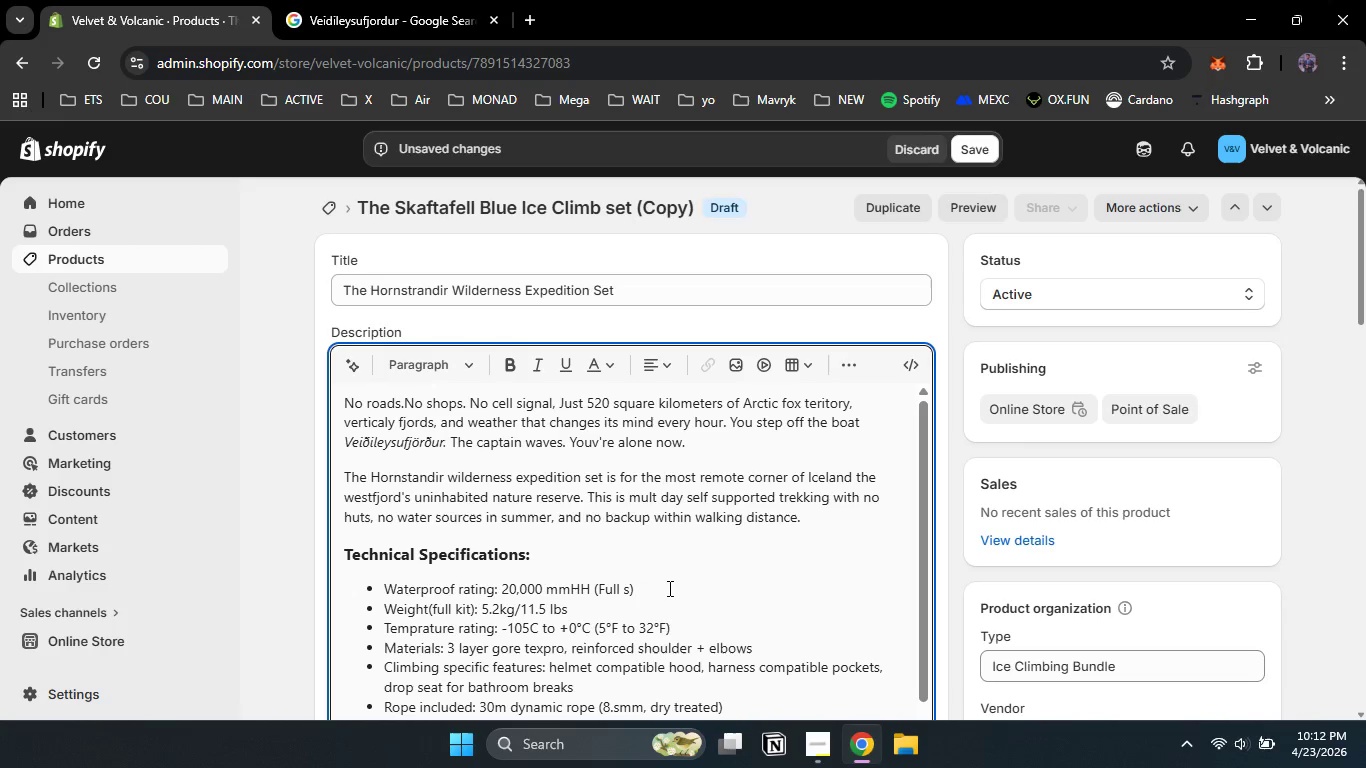 
type(Full stoe)
key(Backspace)
type(rm protection)
 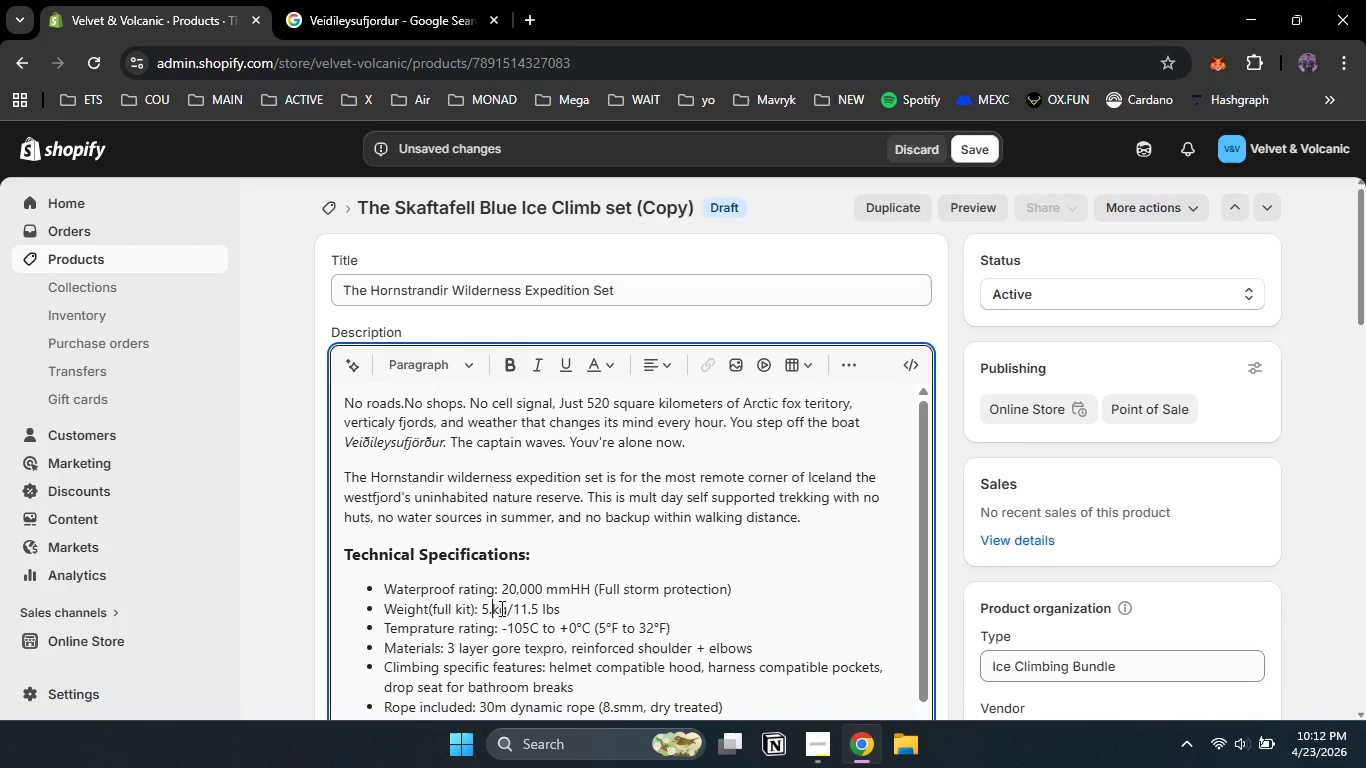 
left_click([500, 608])
 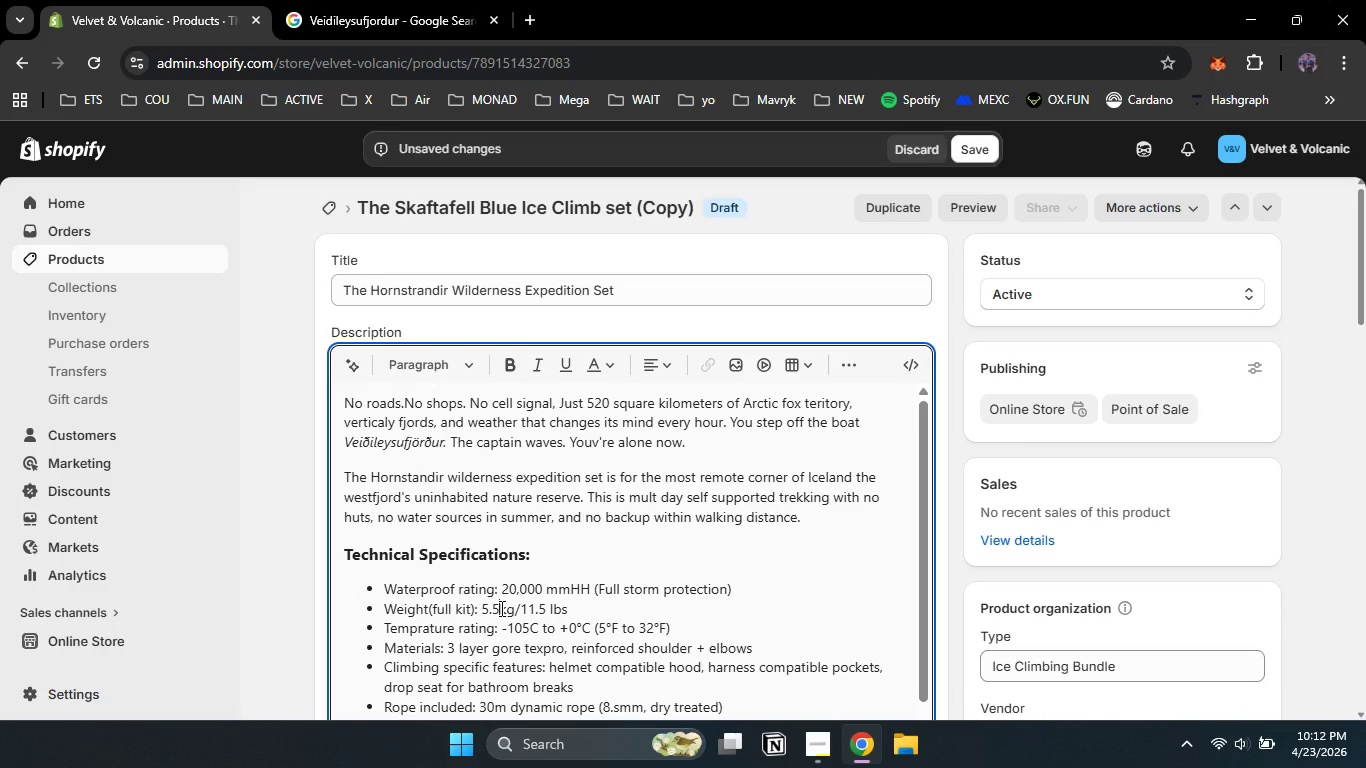 
key(Backspace)
 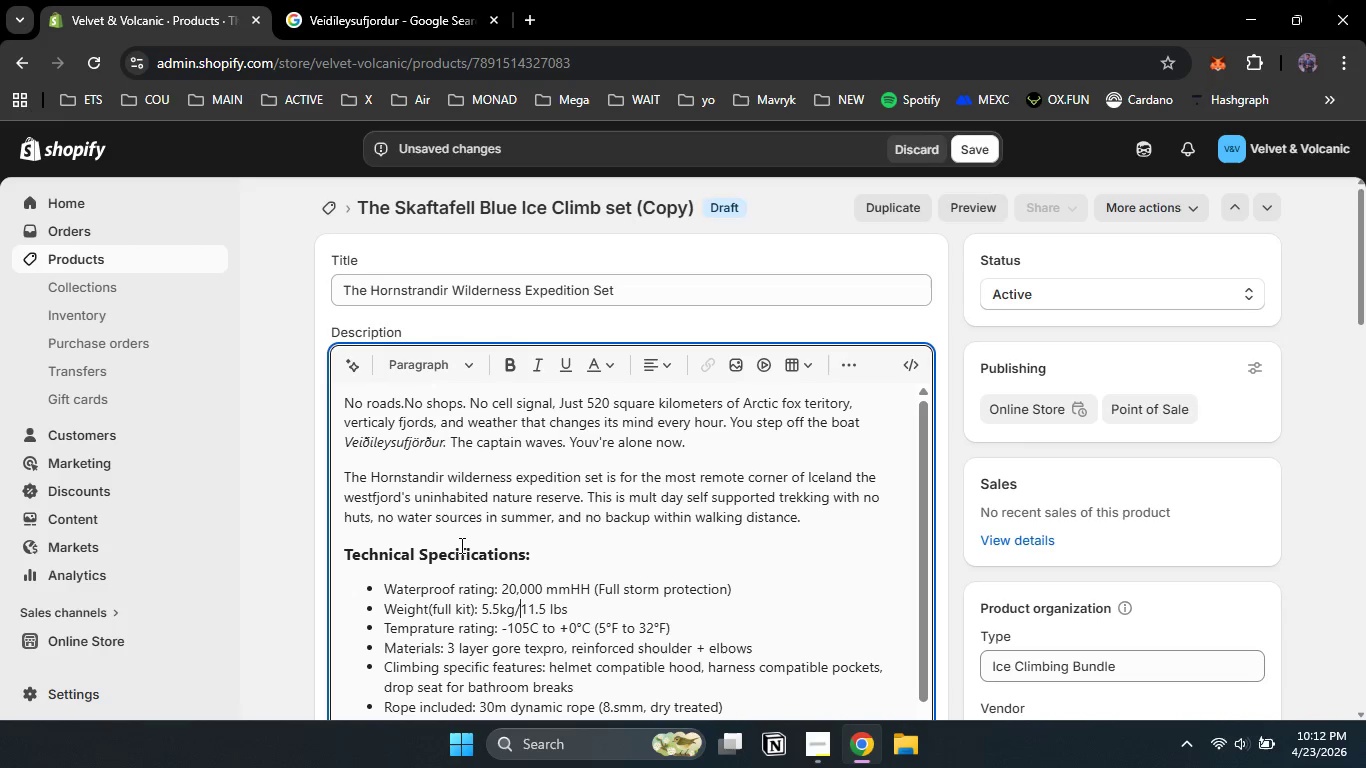 
key(Numpad5)
 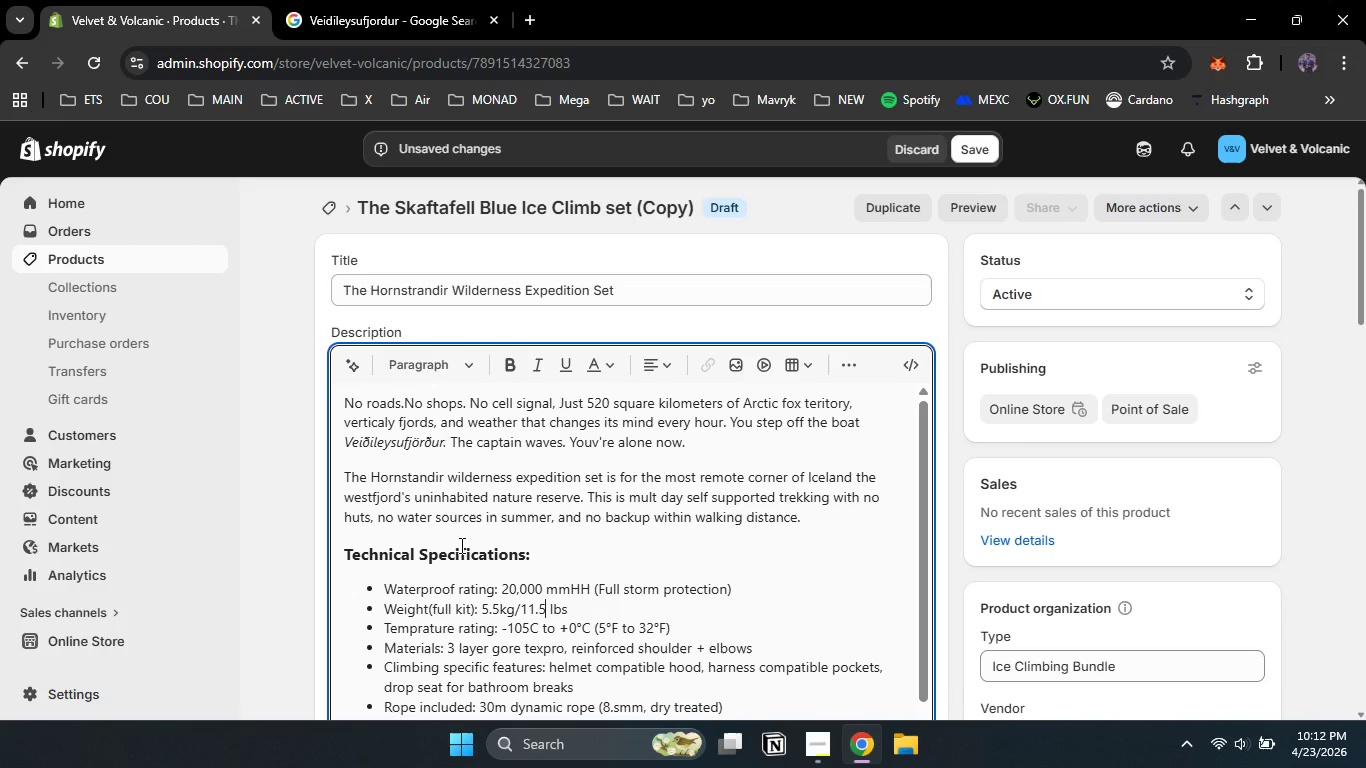 
key(ArrowRight)
 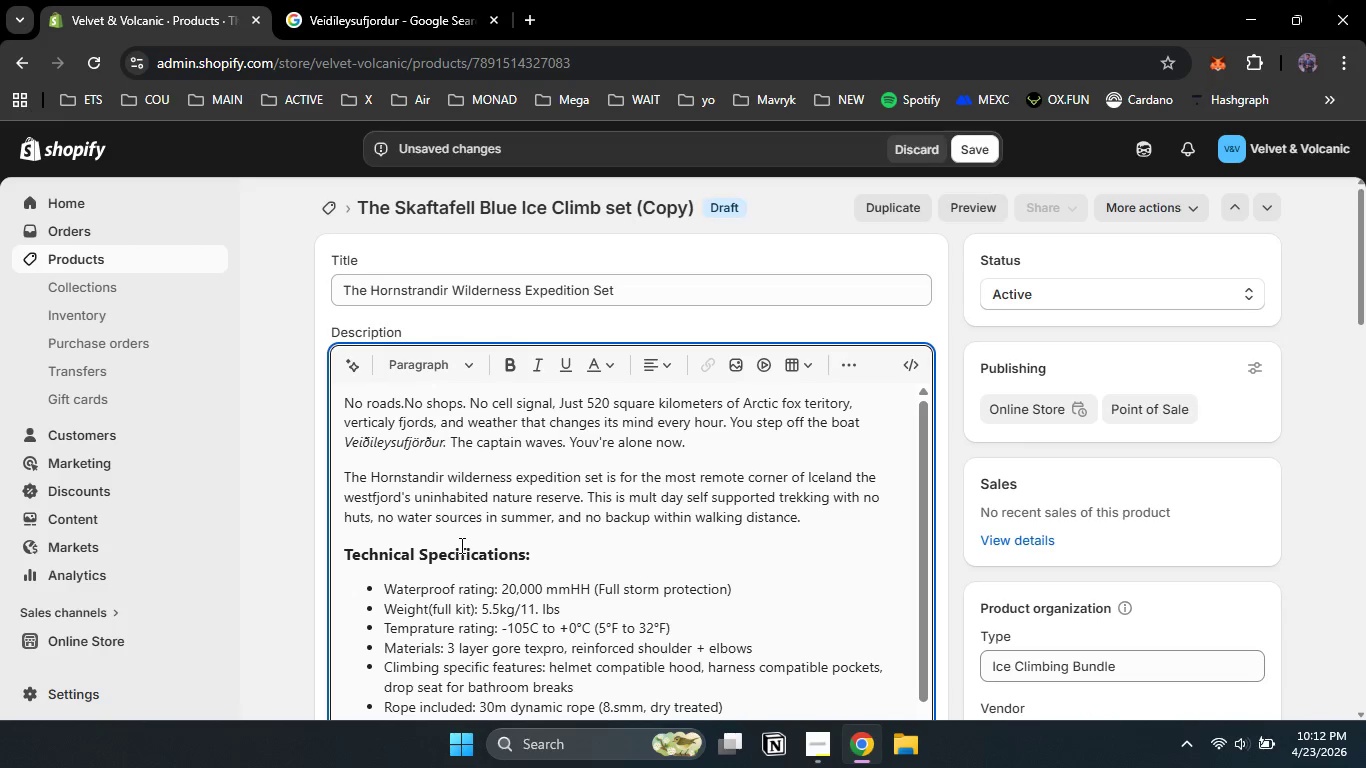 
key(ArrowRight)
 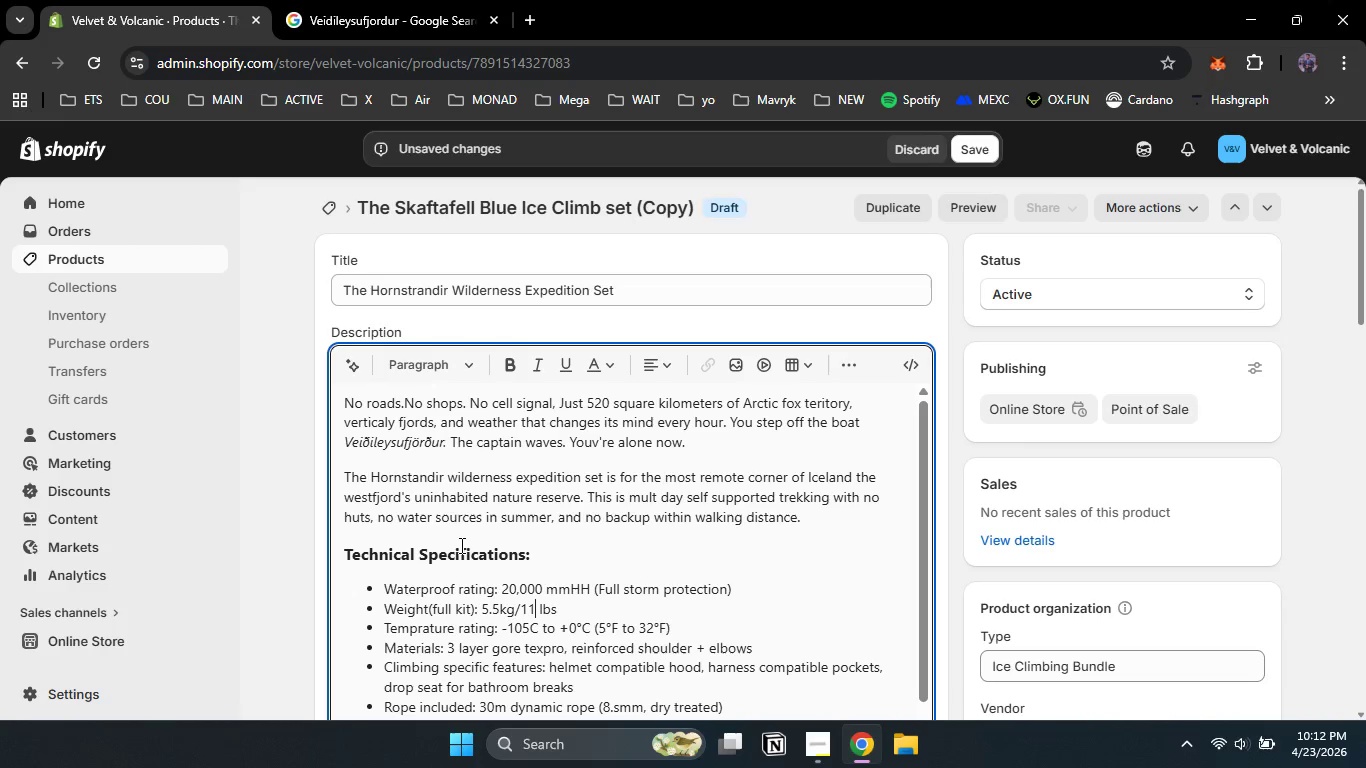 
key(ArrowRight)
 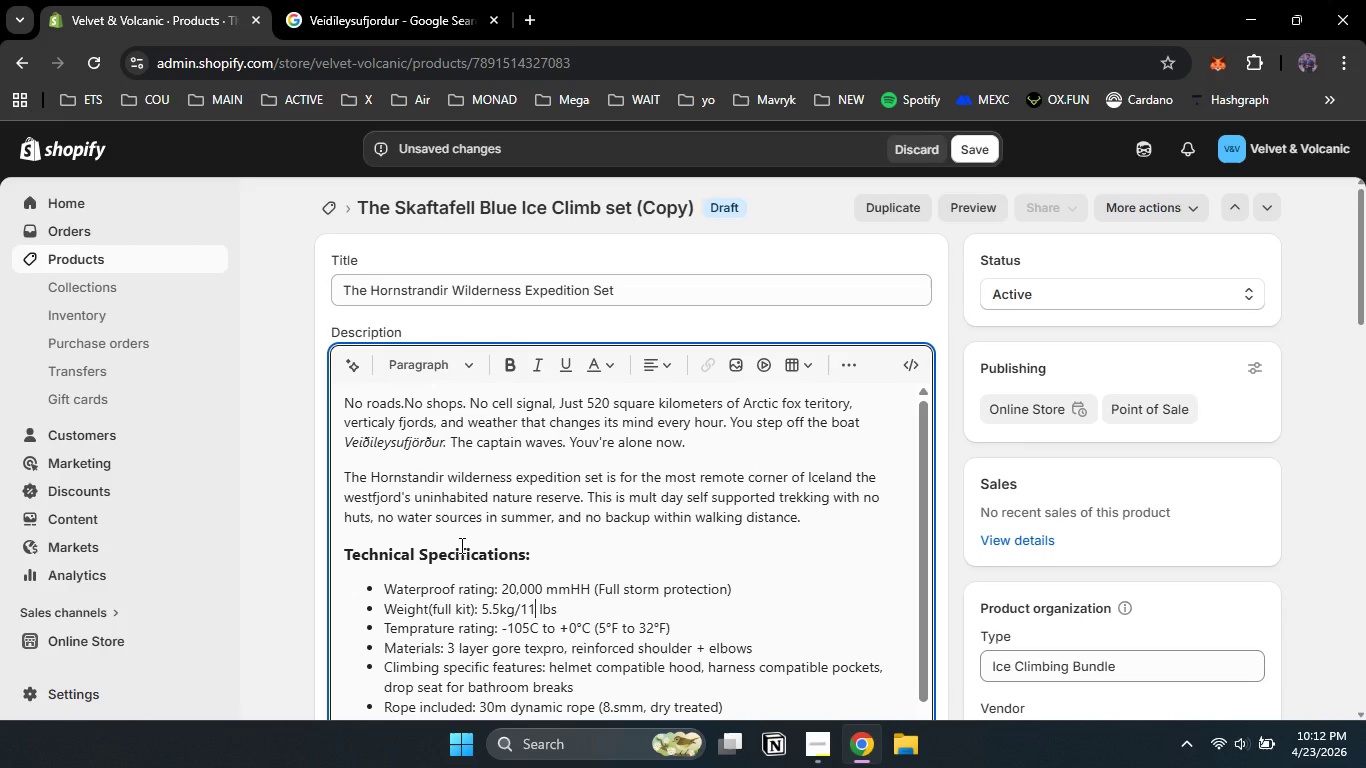 
key(ArrowRight)
 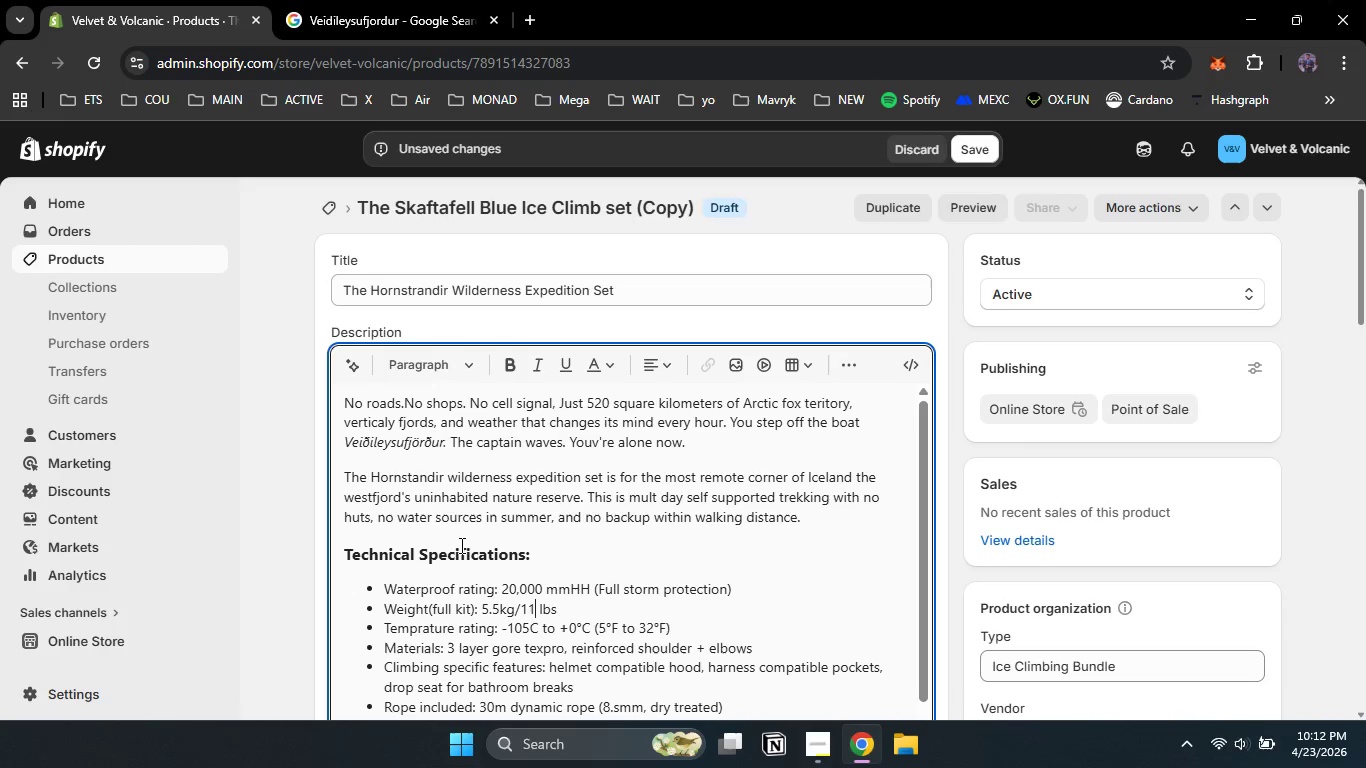 
key(ArrowRight)
 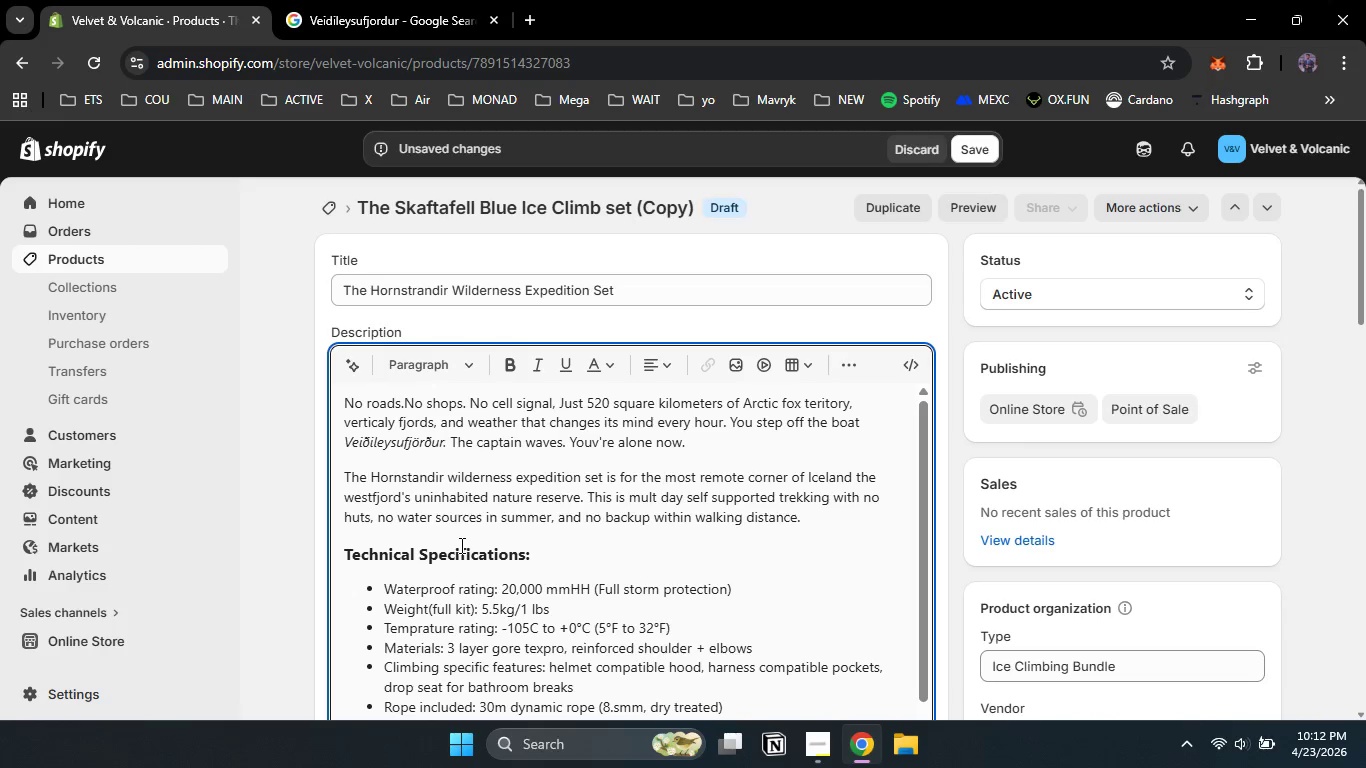 
key(ArrowRight)
 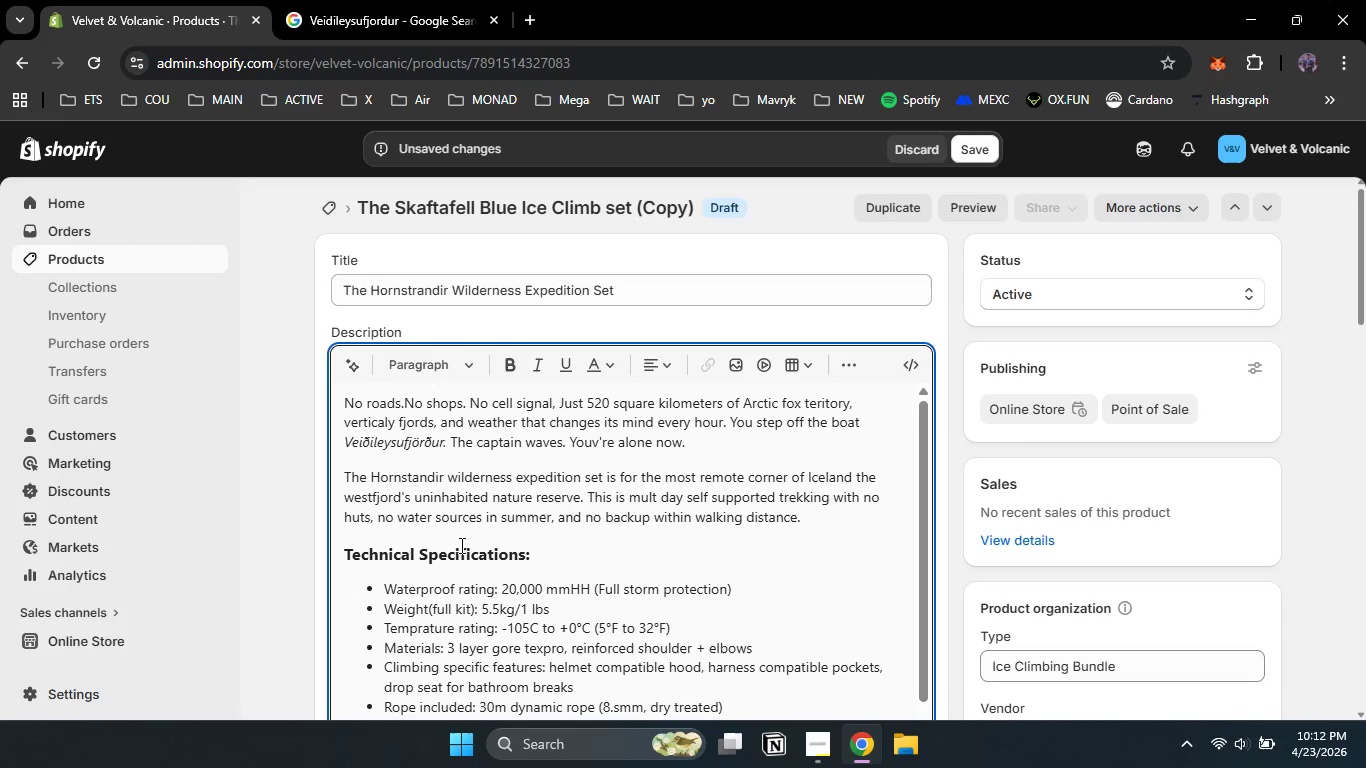 
key(ArrowRight)
 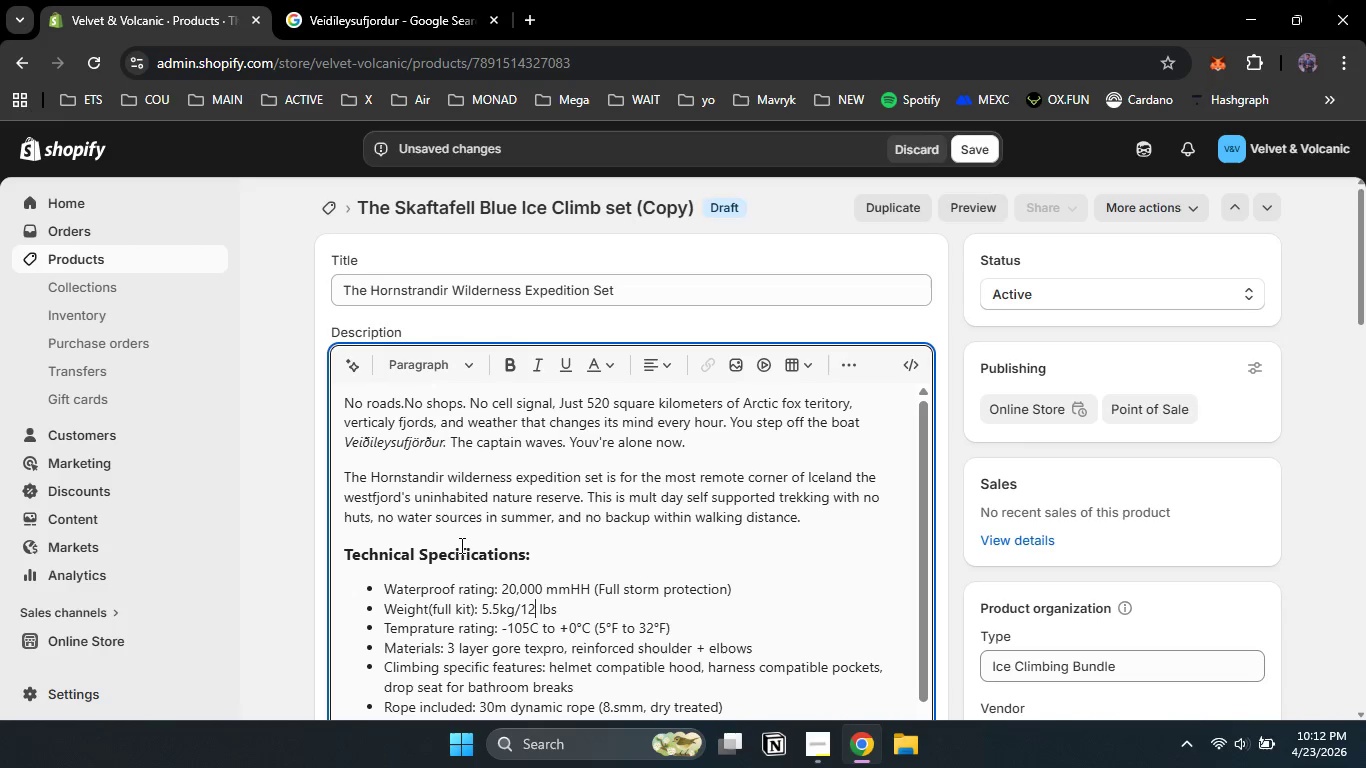 
key(Backspace)
 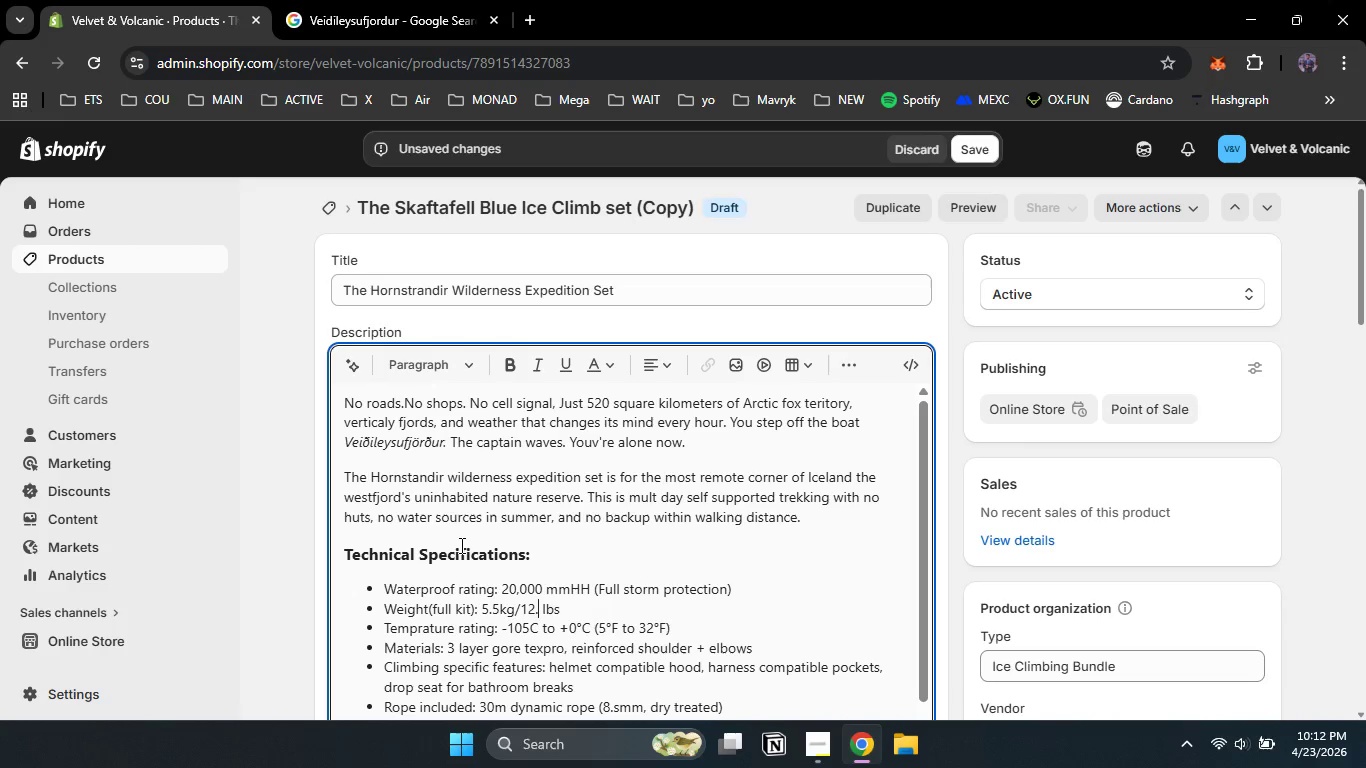 
key(Backspace)
 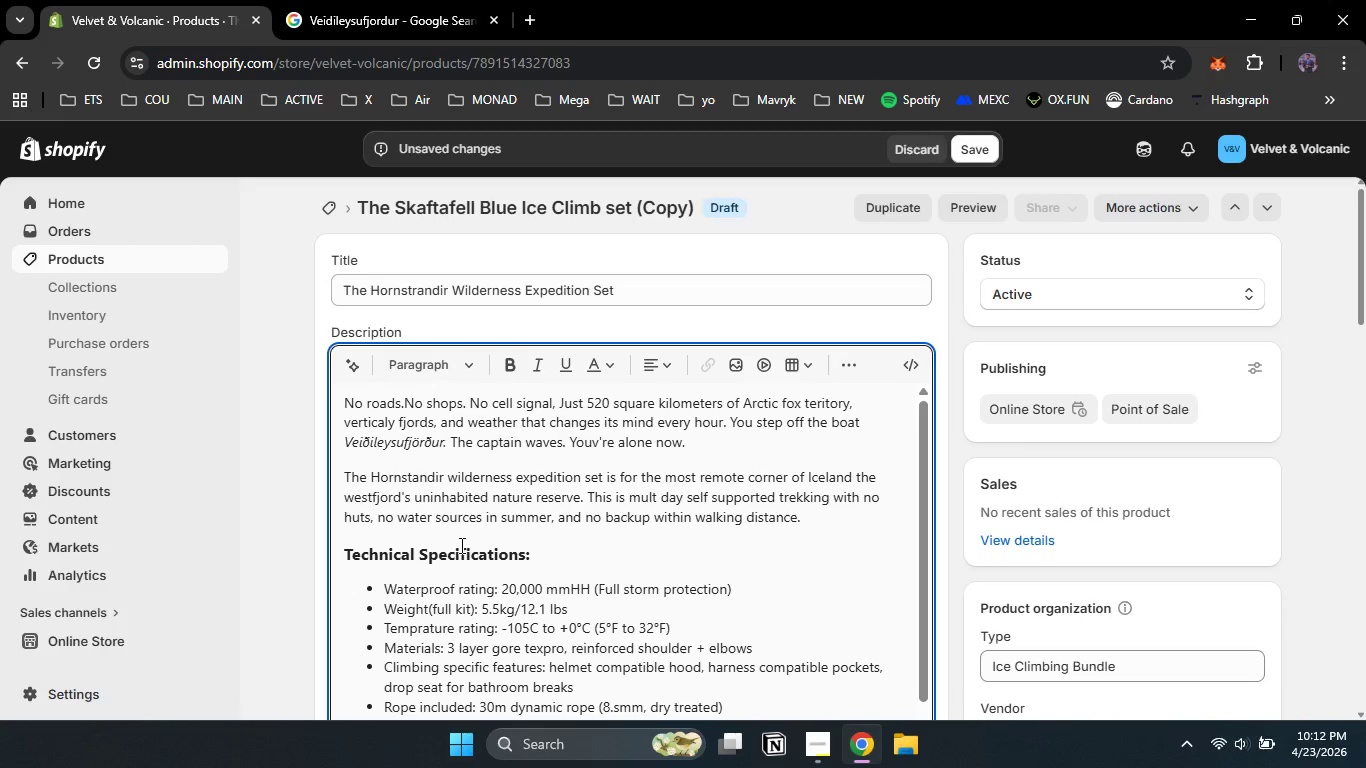 
key(Backspace)
 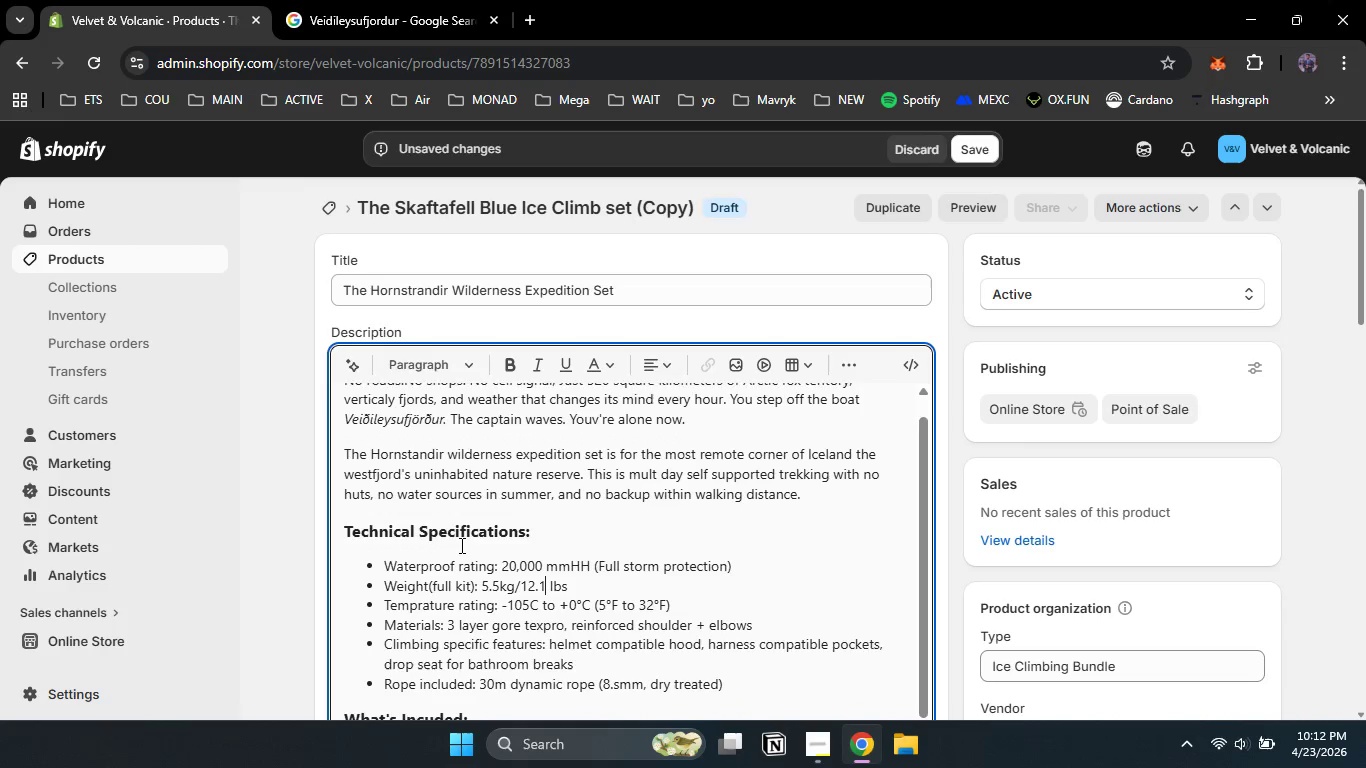 
key(Numpad2)
 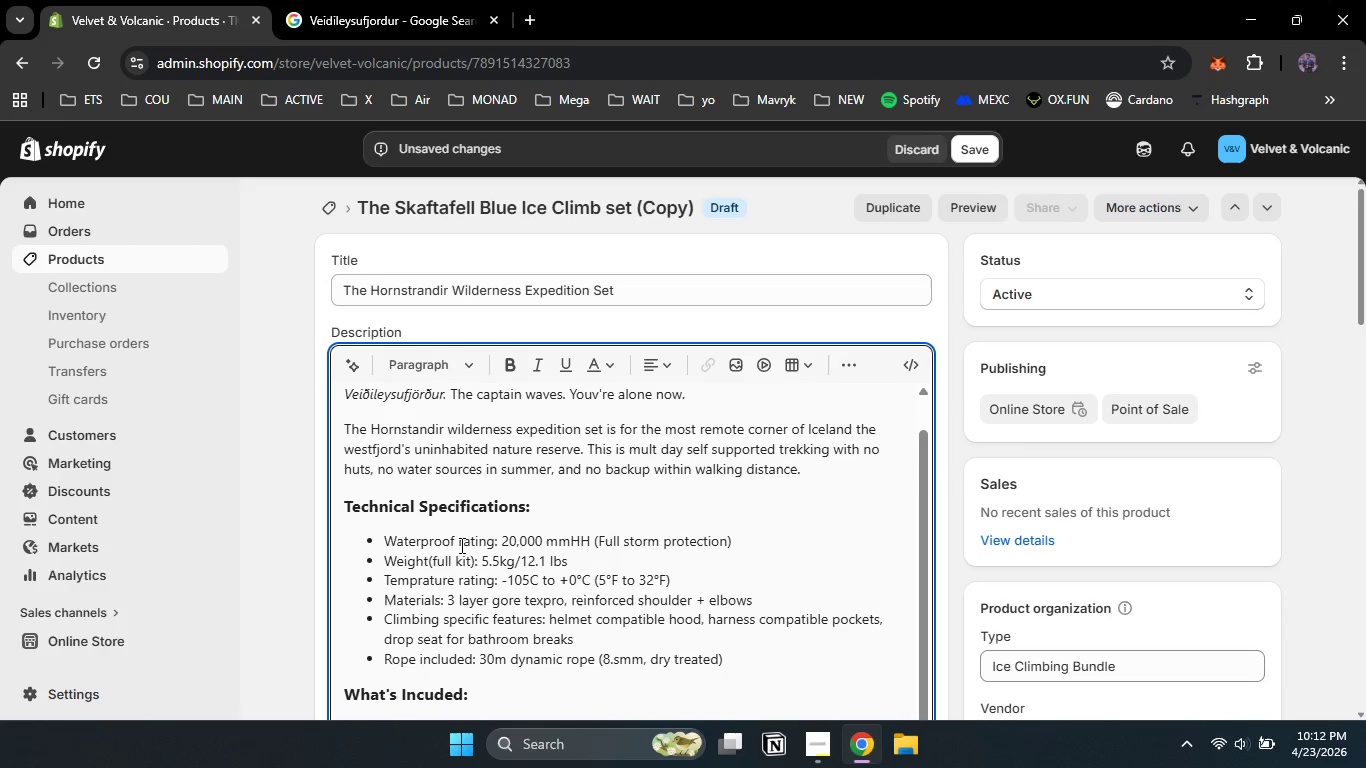 
key(NumpadDecimal)
 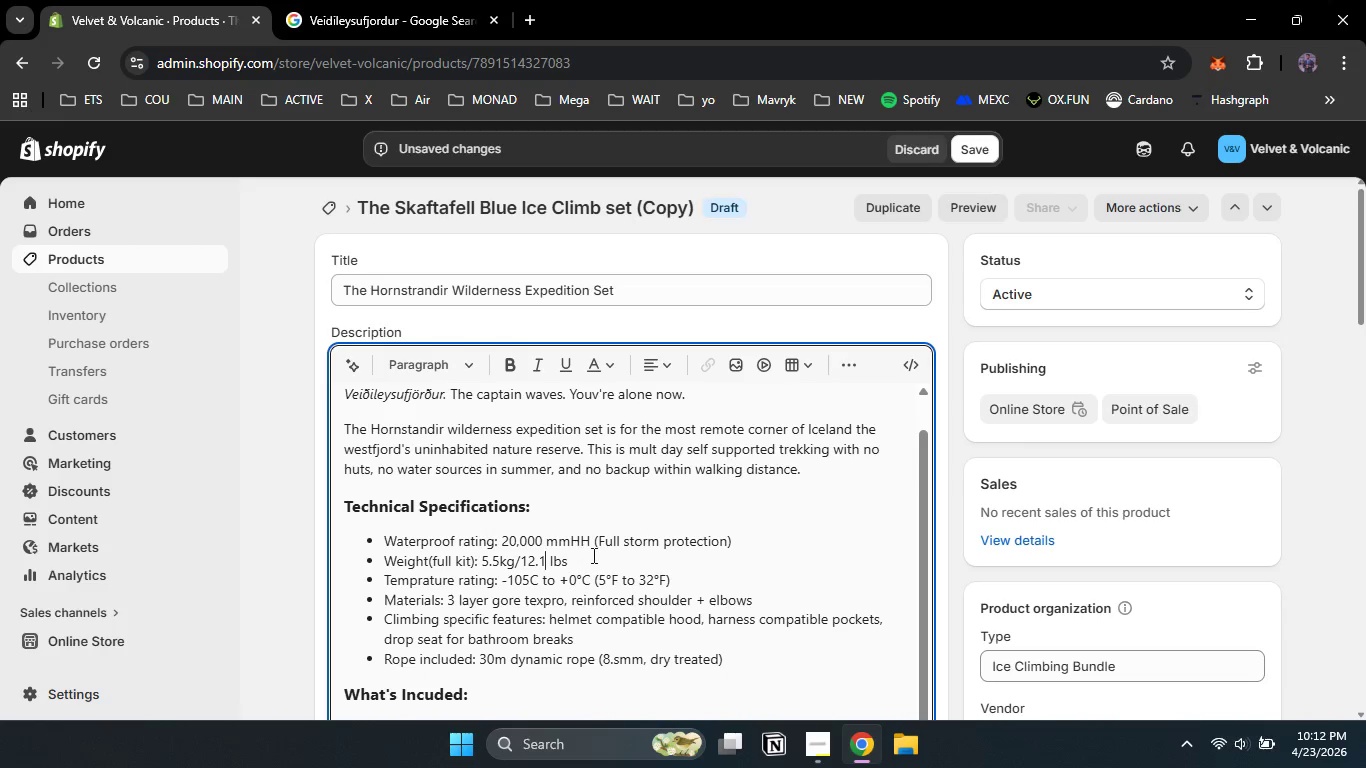 
key(Numpad1)
 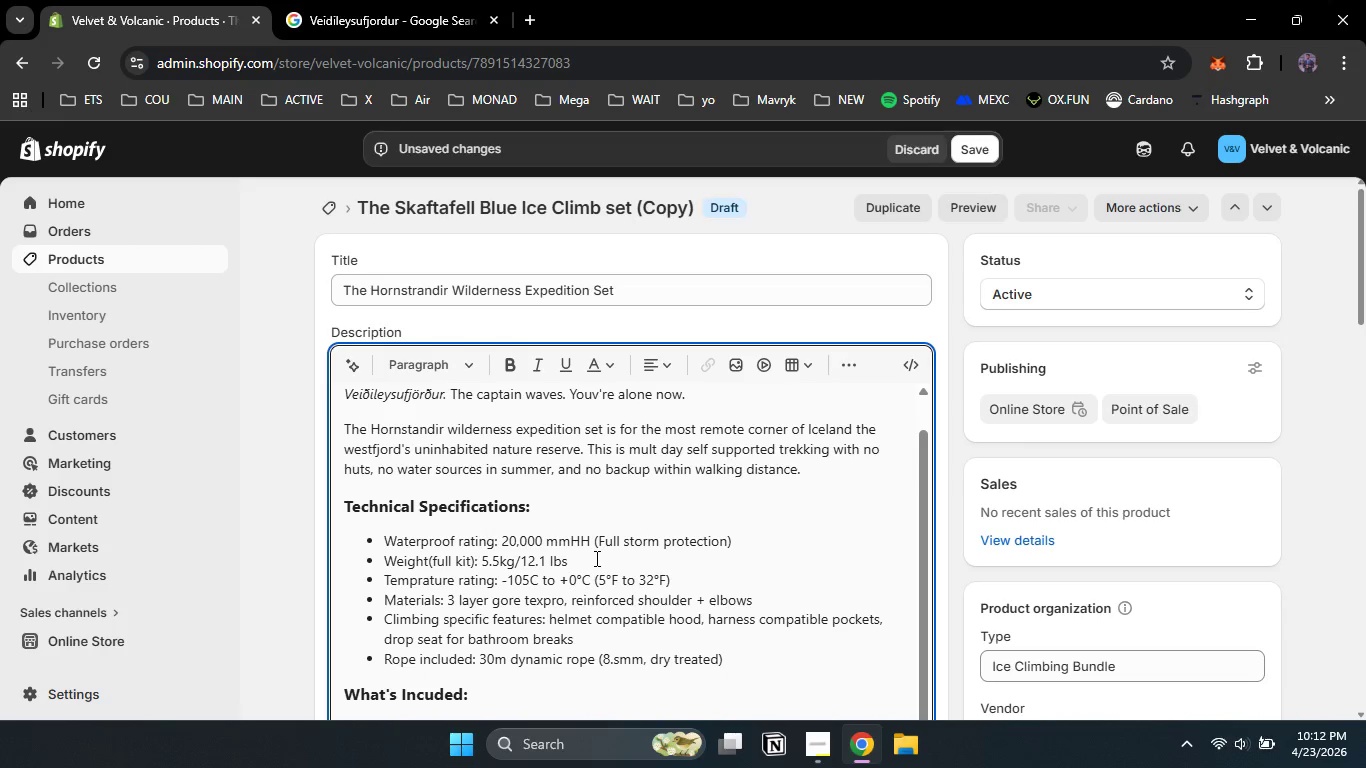 
scroll: coordinate [460, 545], scroll_direction: down, amount: 1.0
 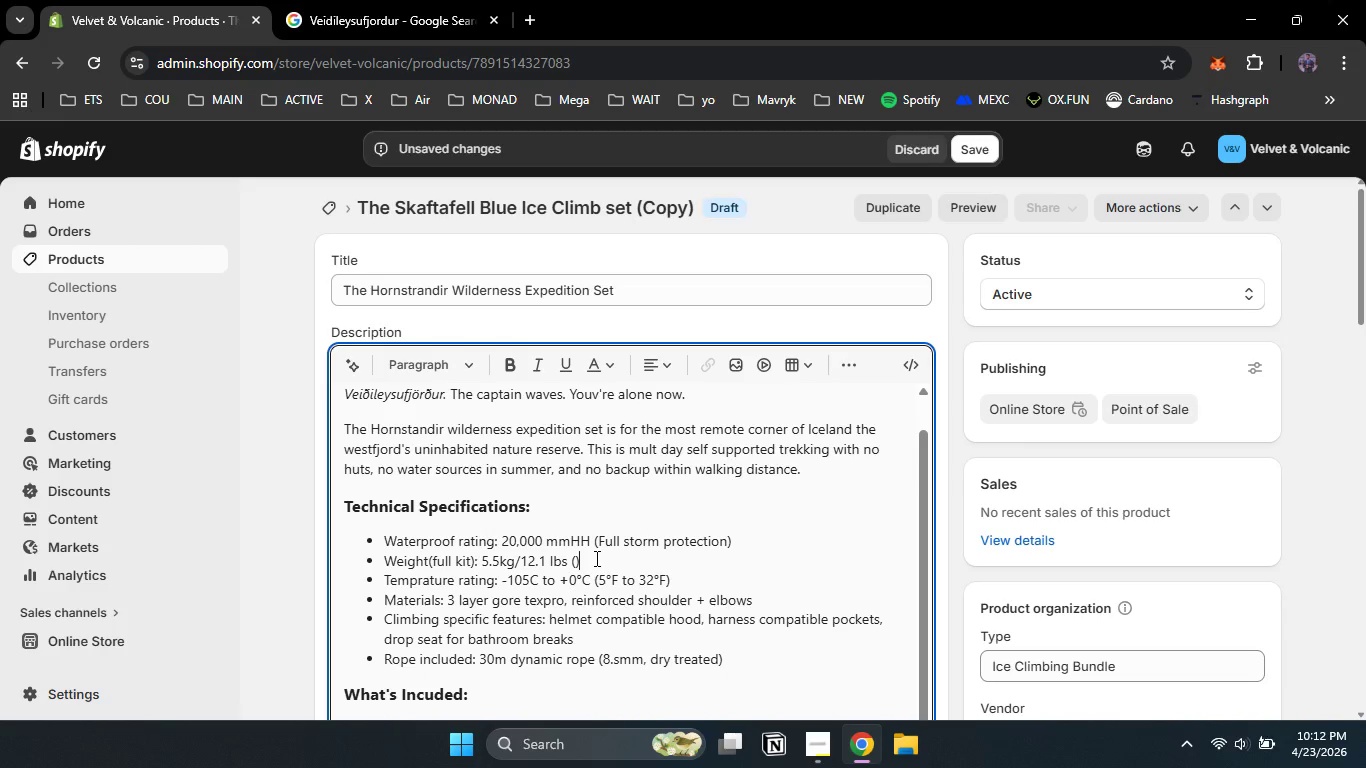 
left_click([595, 558])
 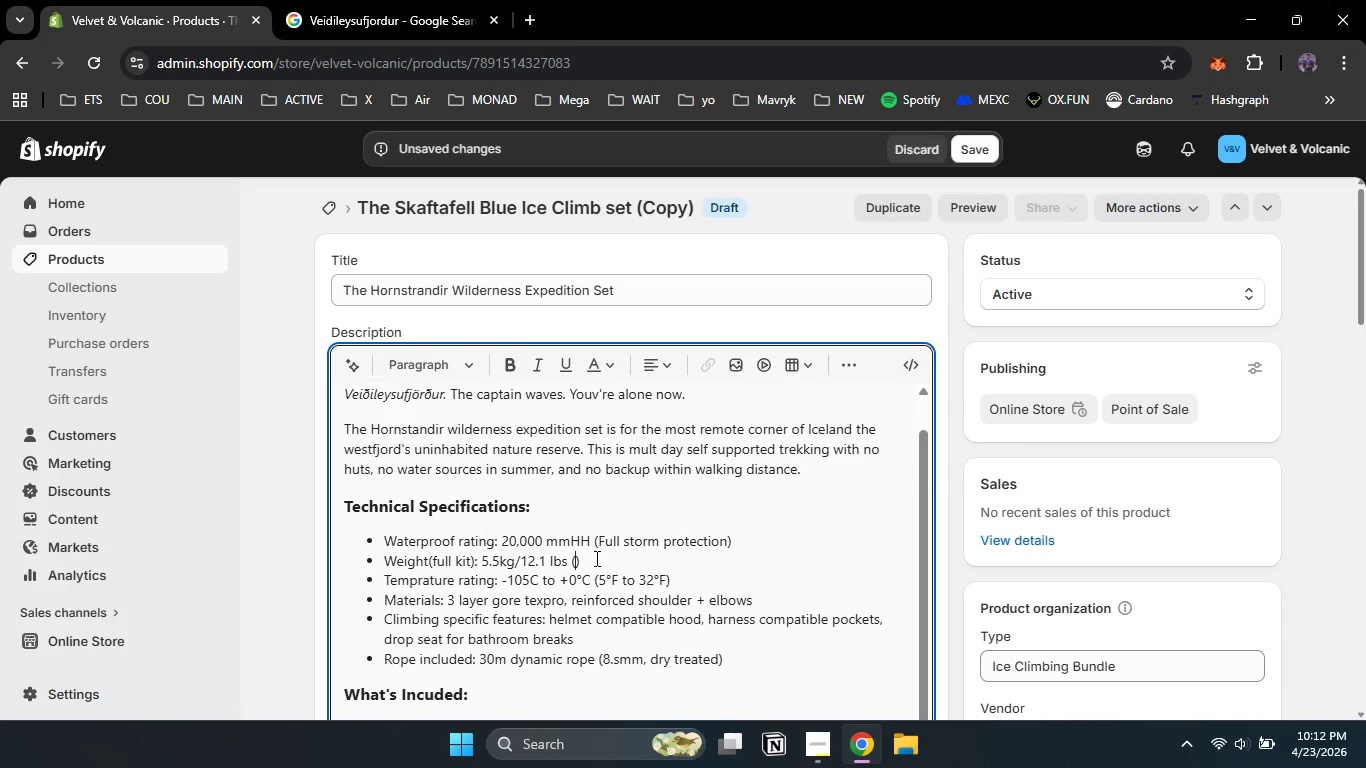 
type( ())
 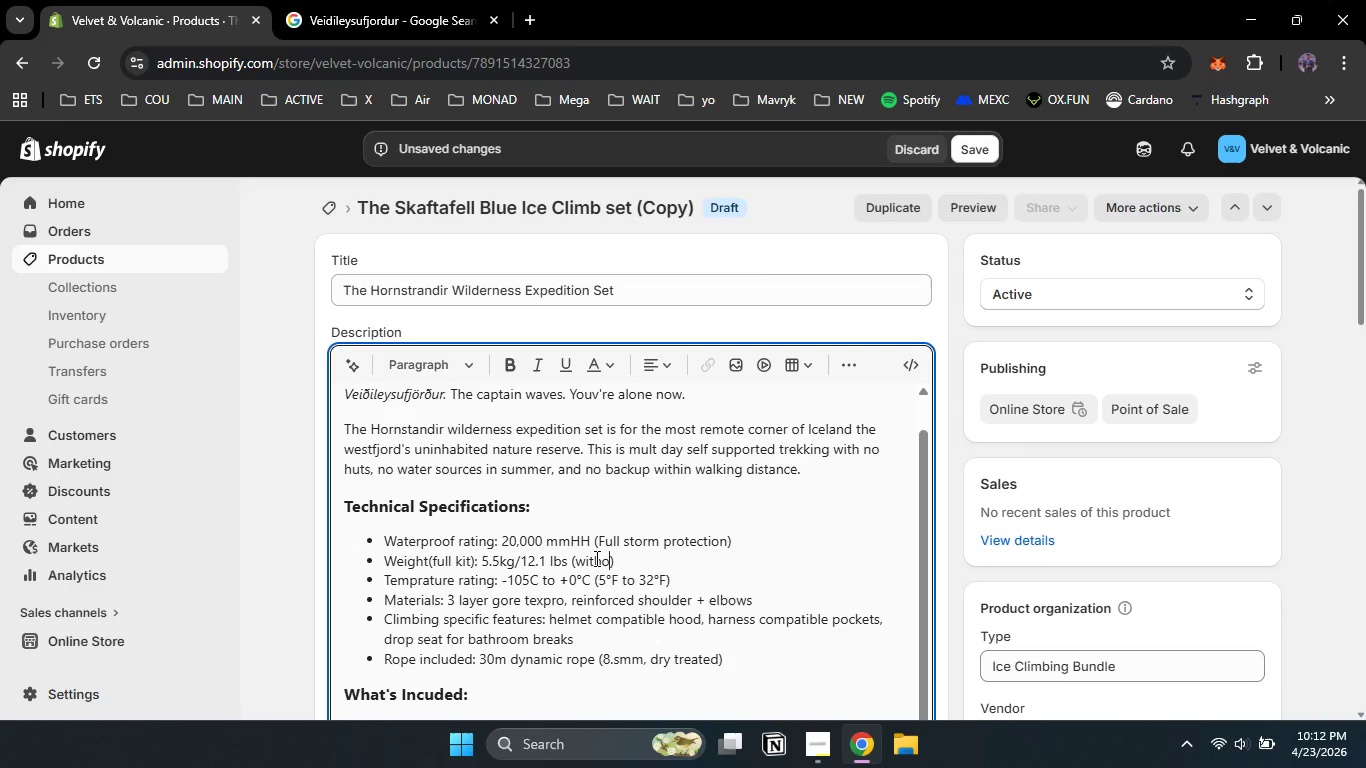 
key(ArrowLeft)
 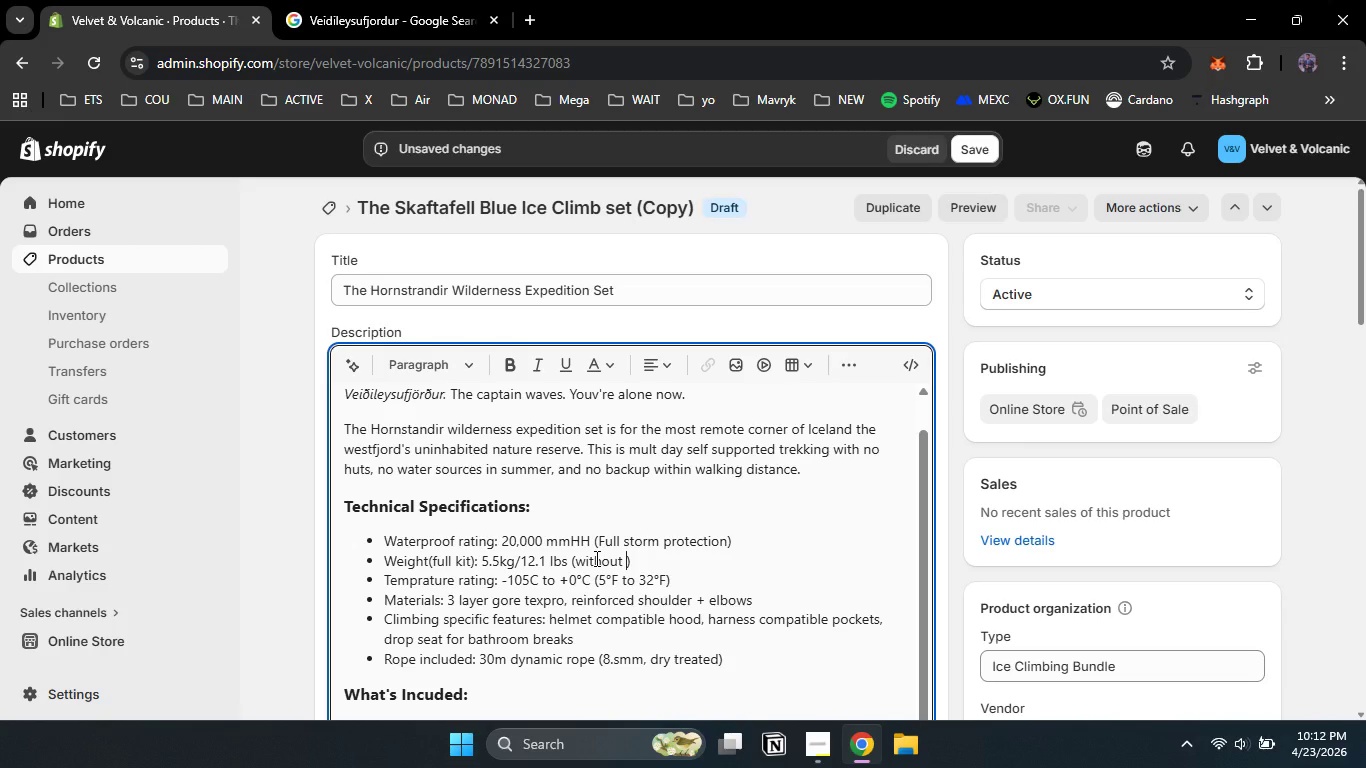 
type(without )
 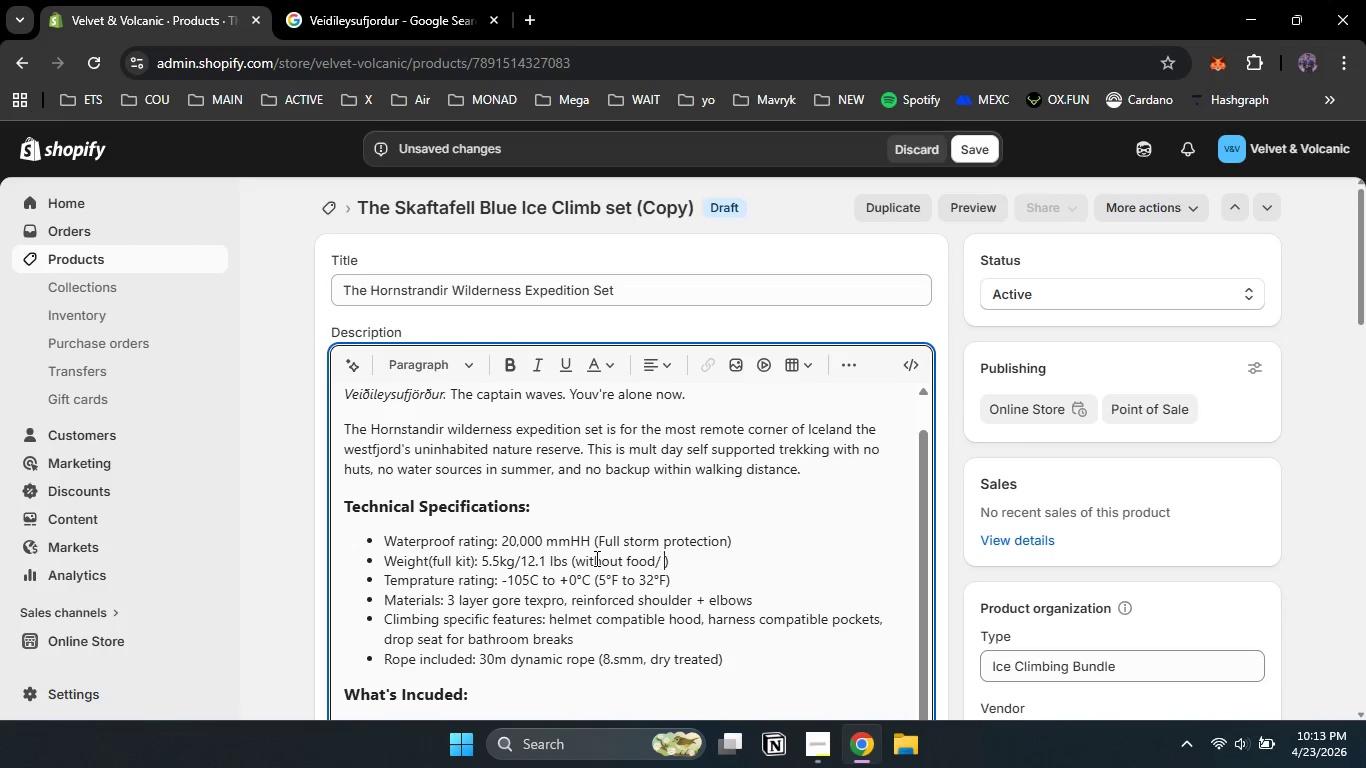 
type(food/ )
key(Backspace)
type(water)
 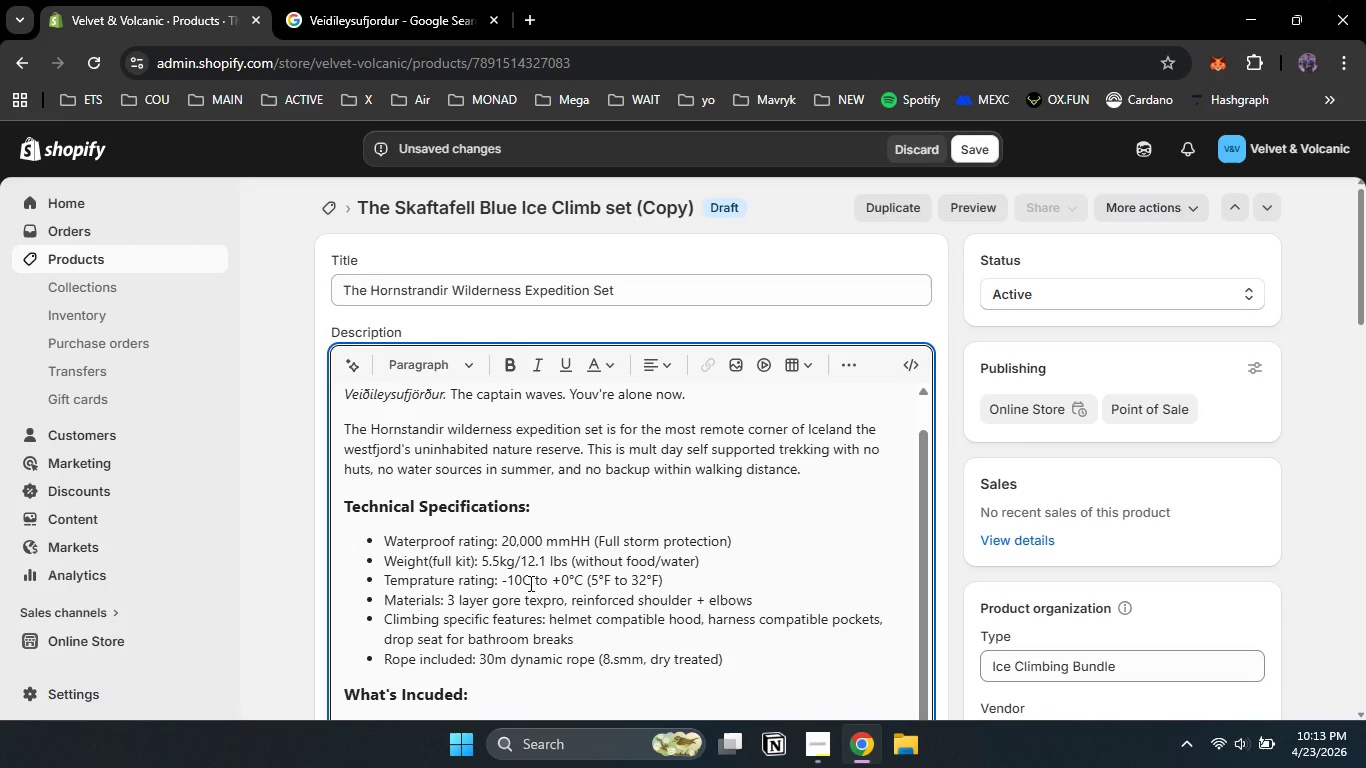 
key(Backspace)
 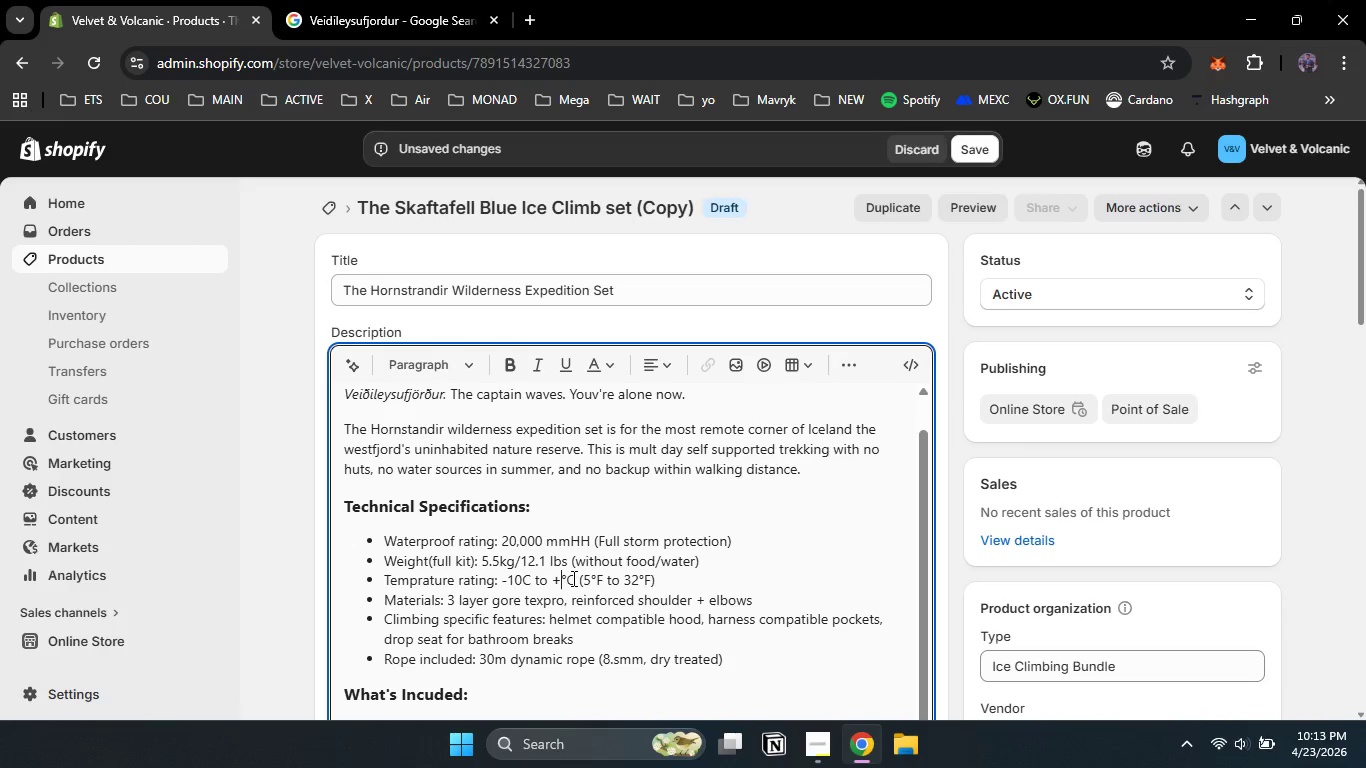 
left_click([572, 578])
 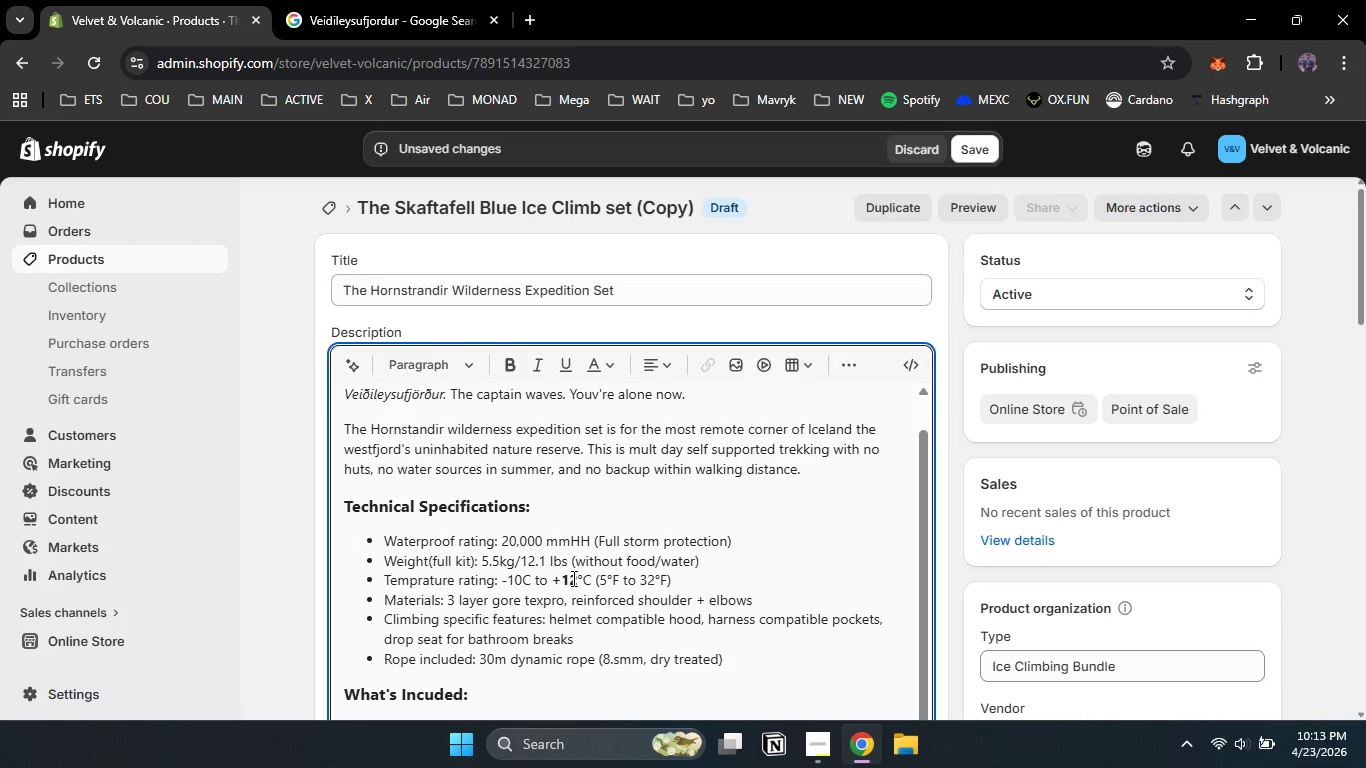 
key(ArrowLeft)
 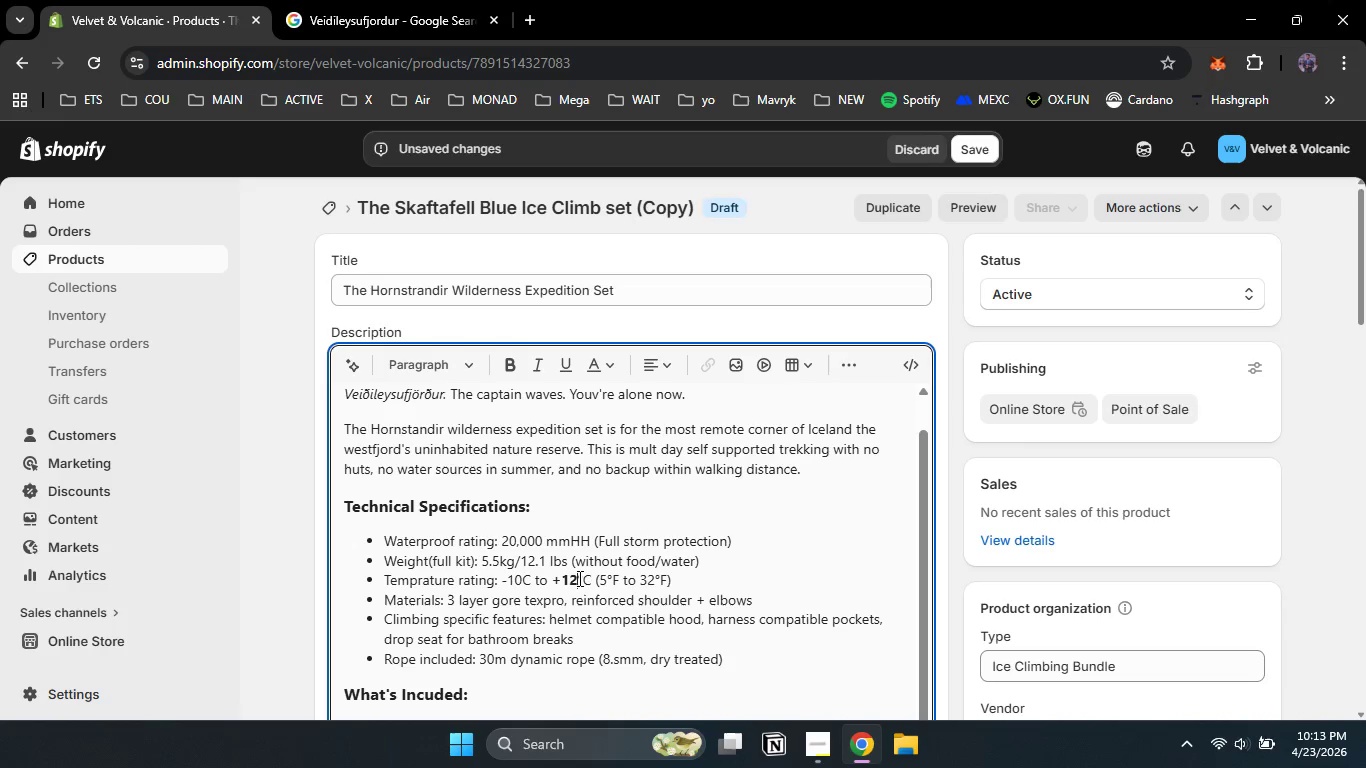 
key(Backspace)
 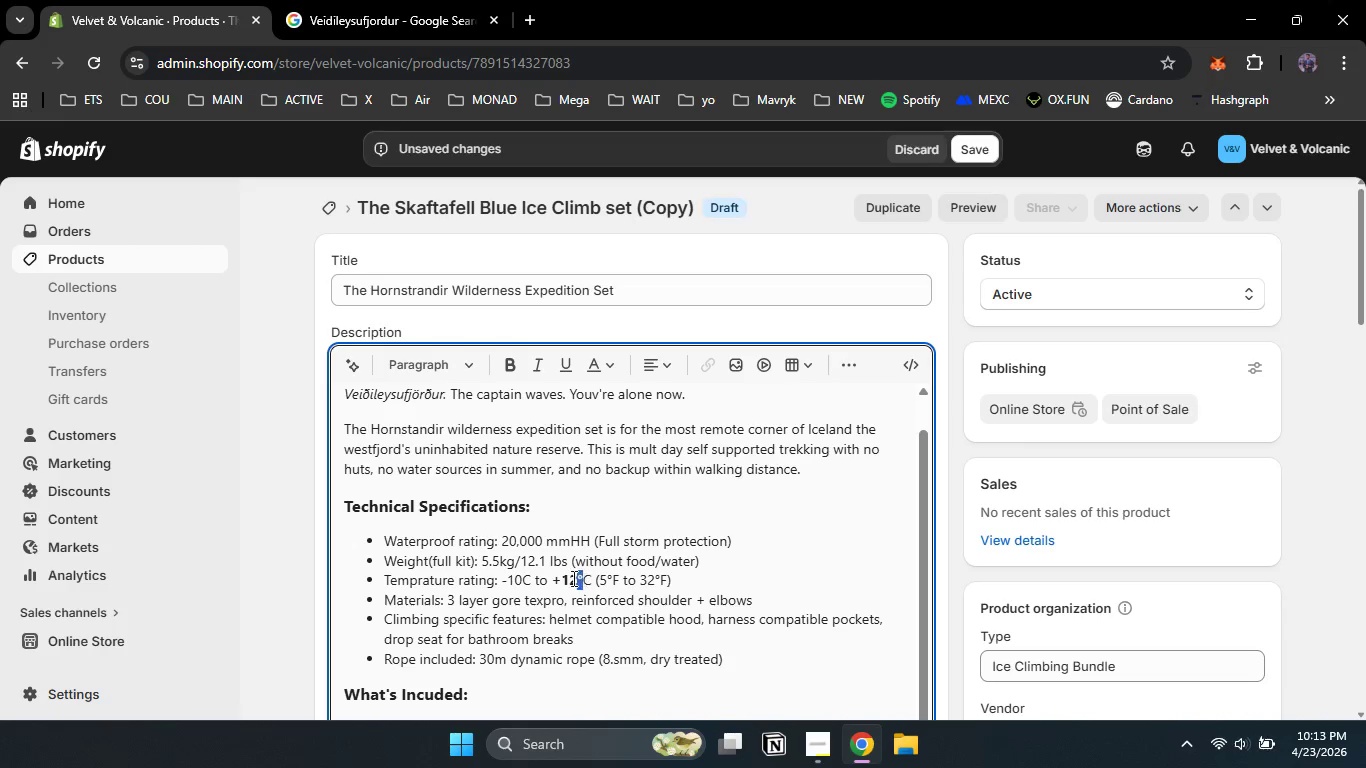 
key(Numpad1)
 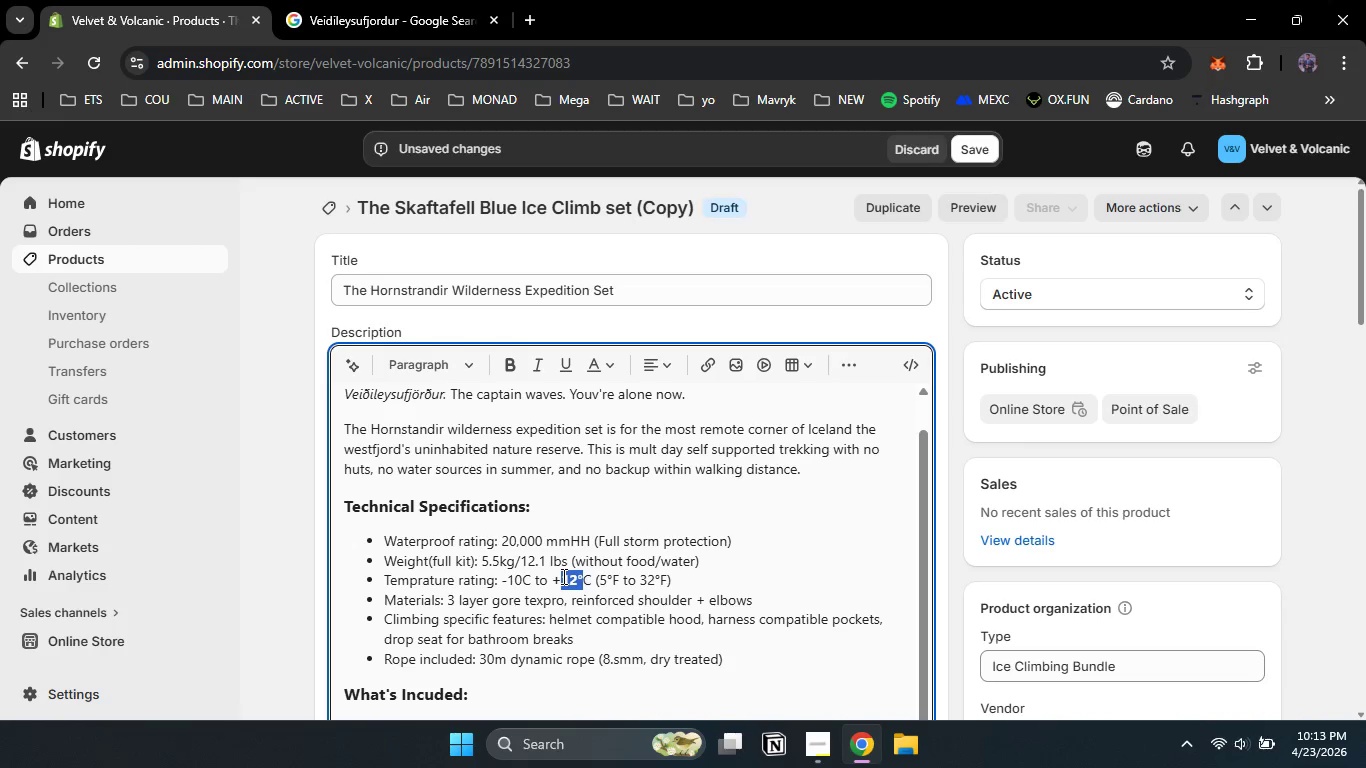 
key(Numpad2)
 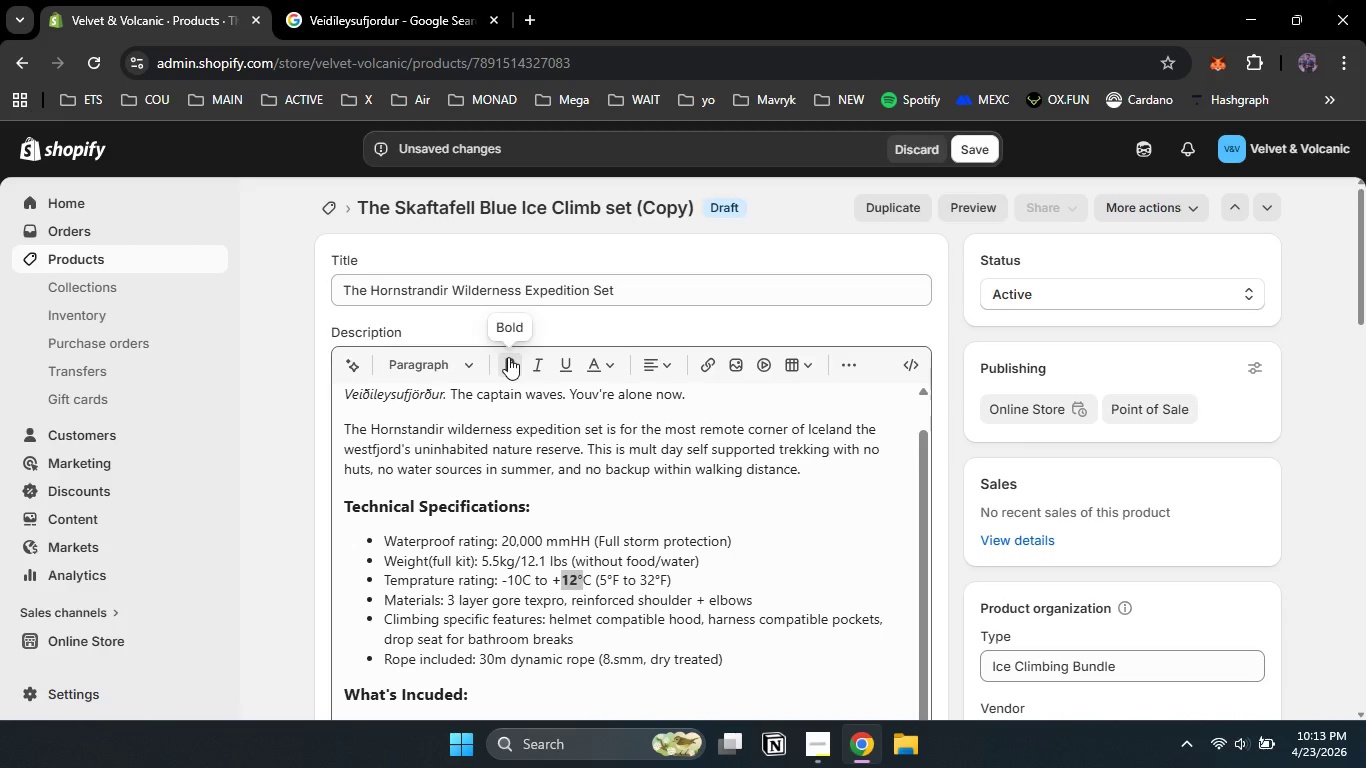 
left_click_drag(start_coordinate=[581, 578], to_coordinate=[562, 576])
 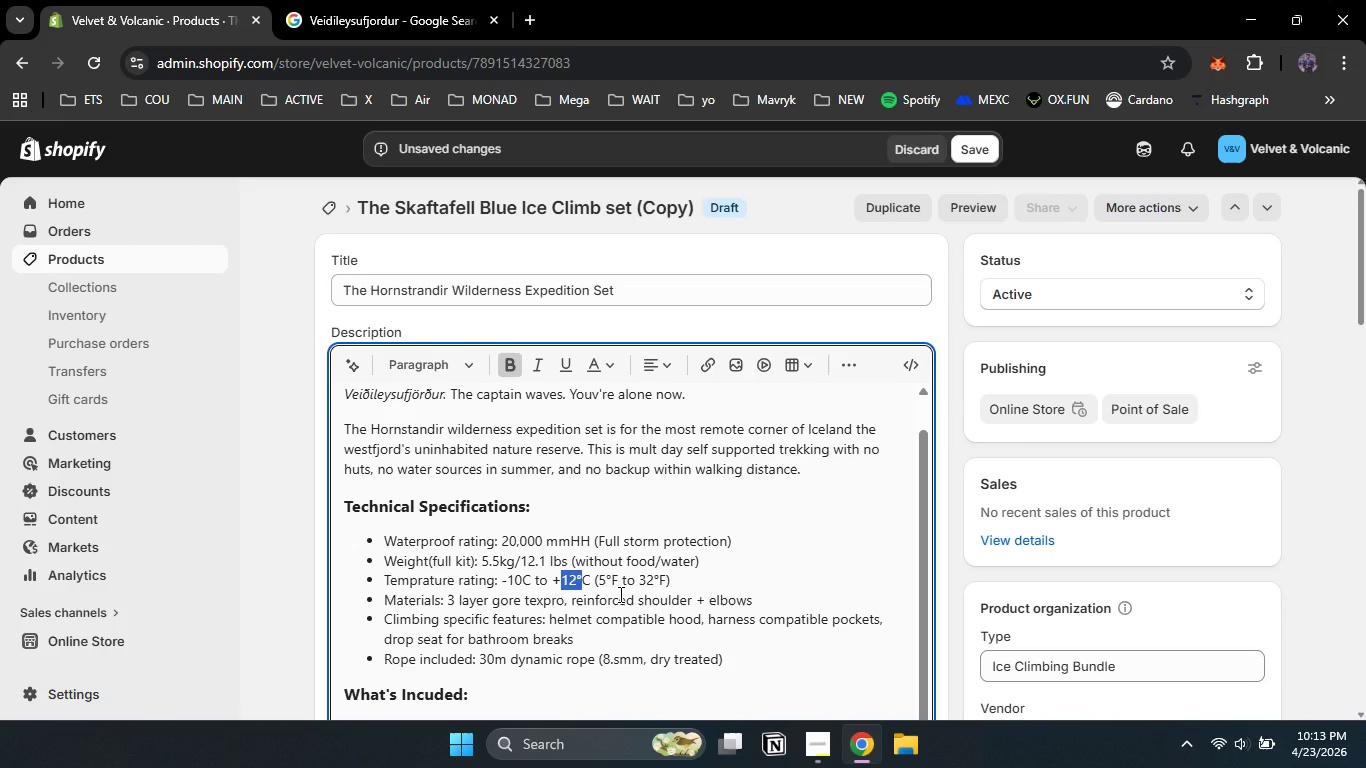 
left_click([508, 357])
 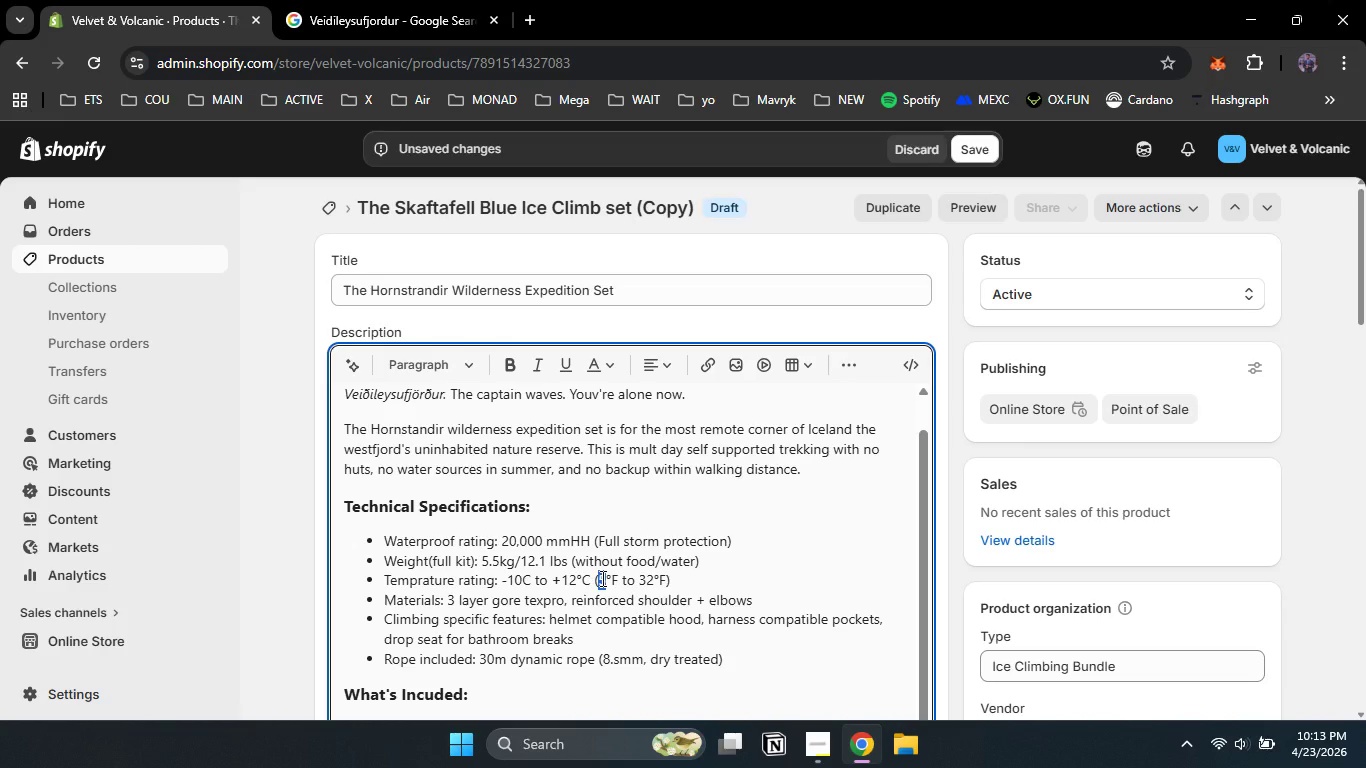 
double_click([601, 578])
 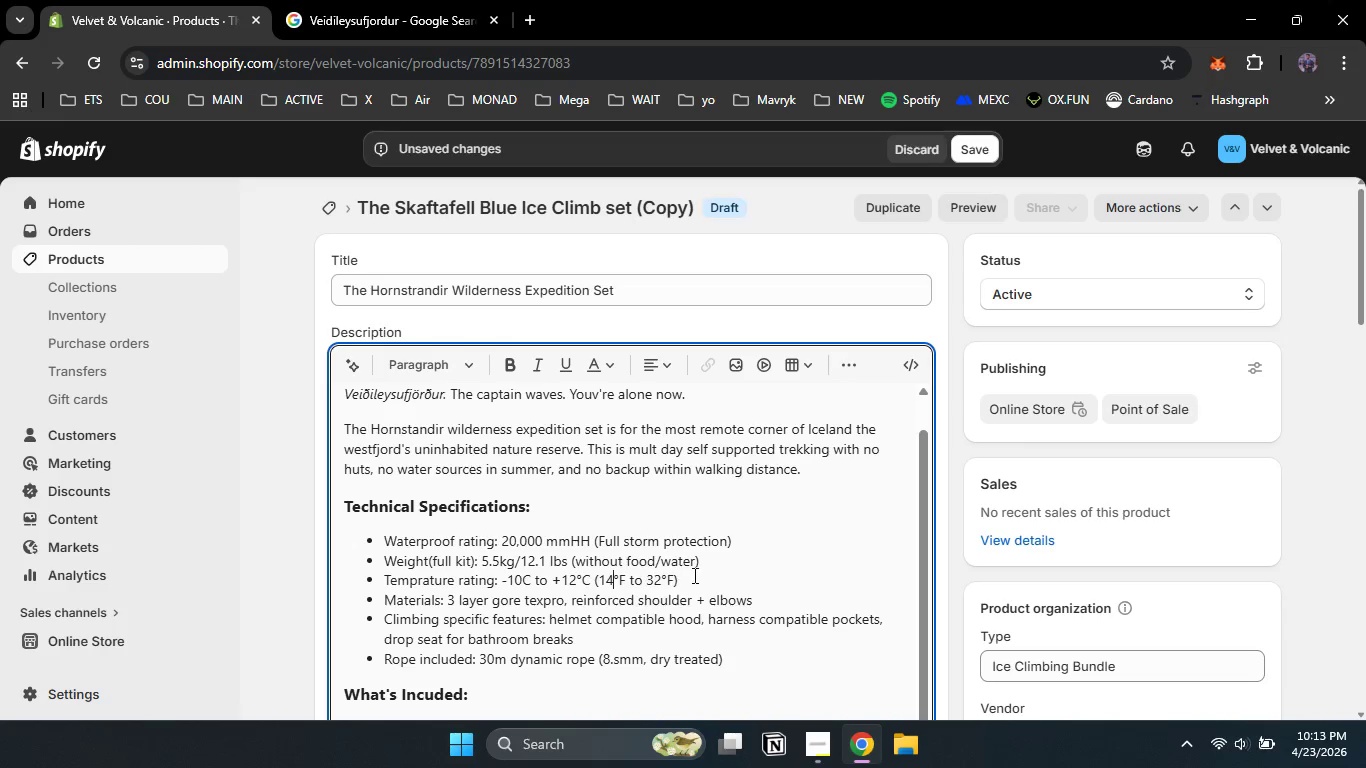 
key(Numpad1)
 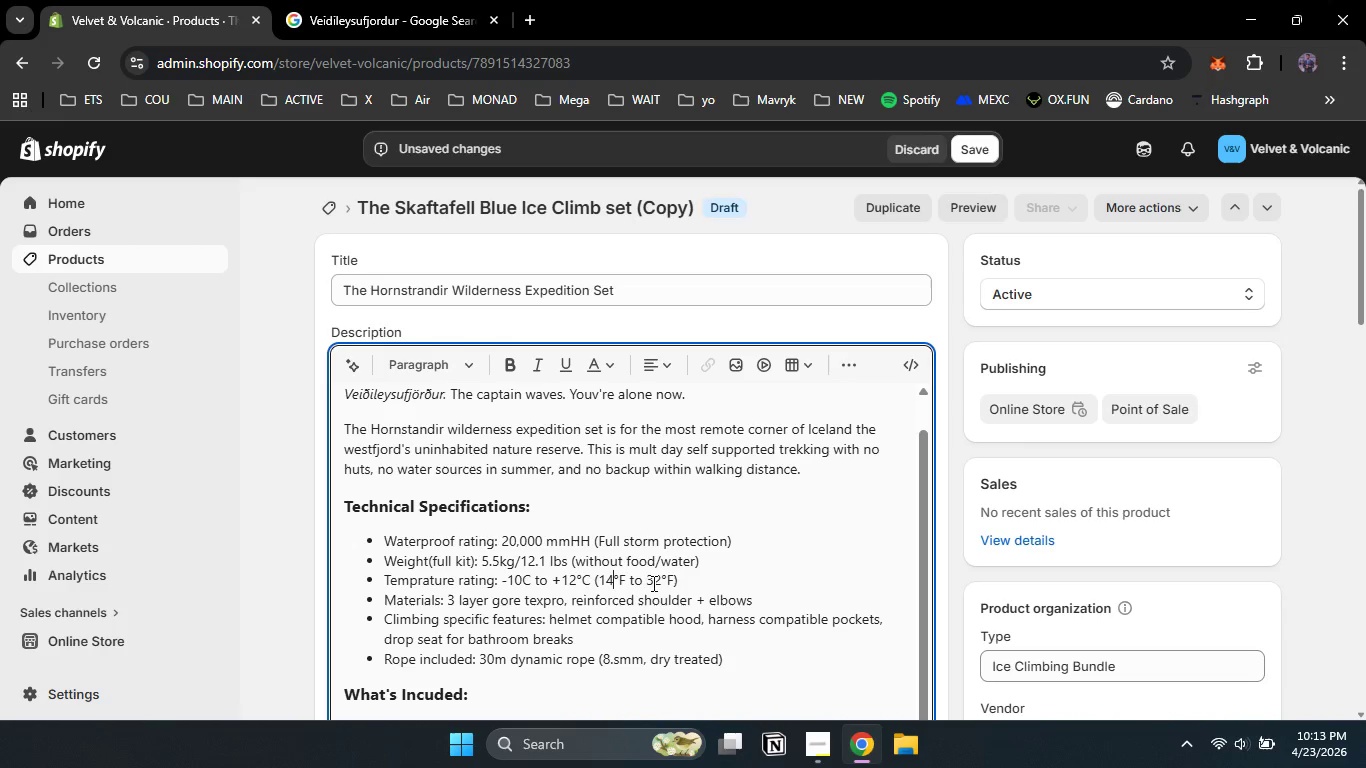 
key(Numpad4)
 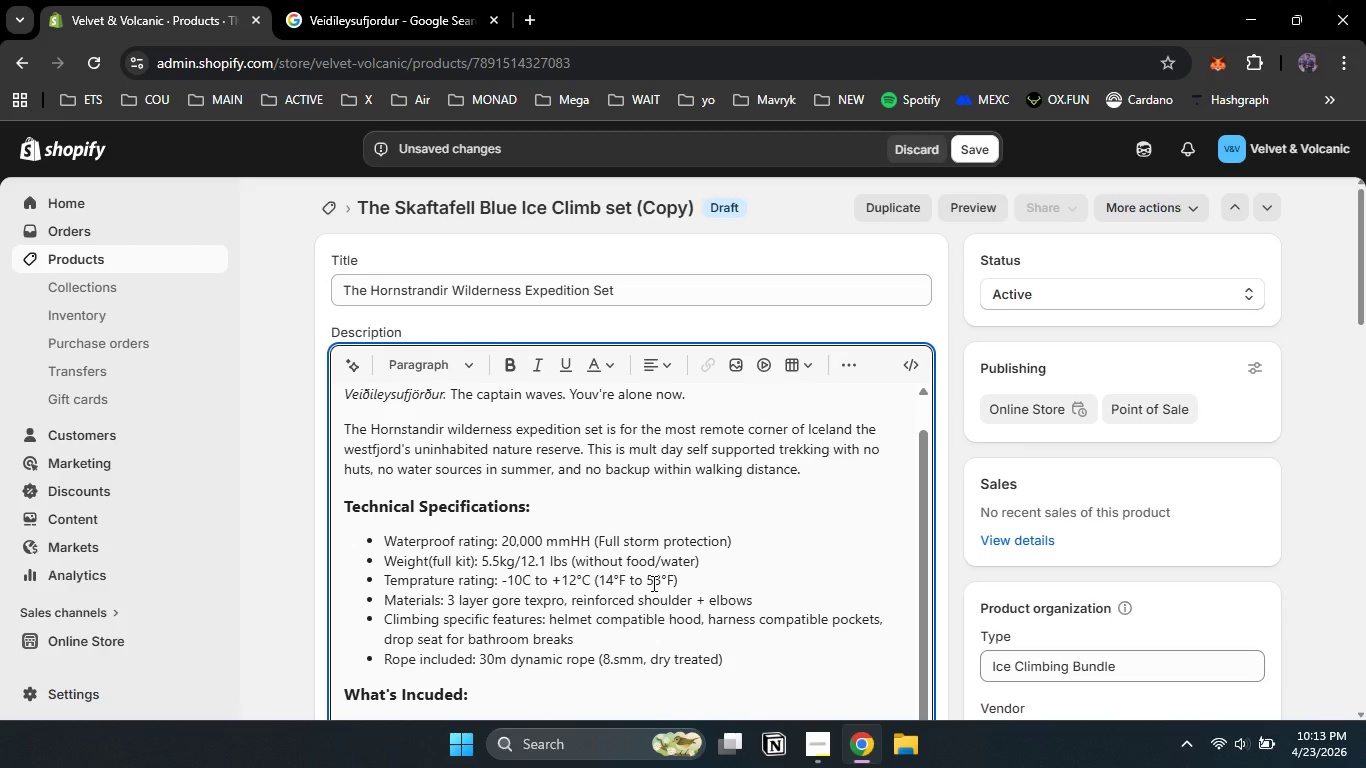 
double_click([652, 583])
 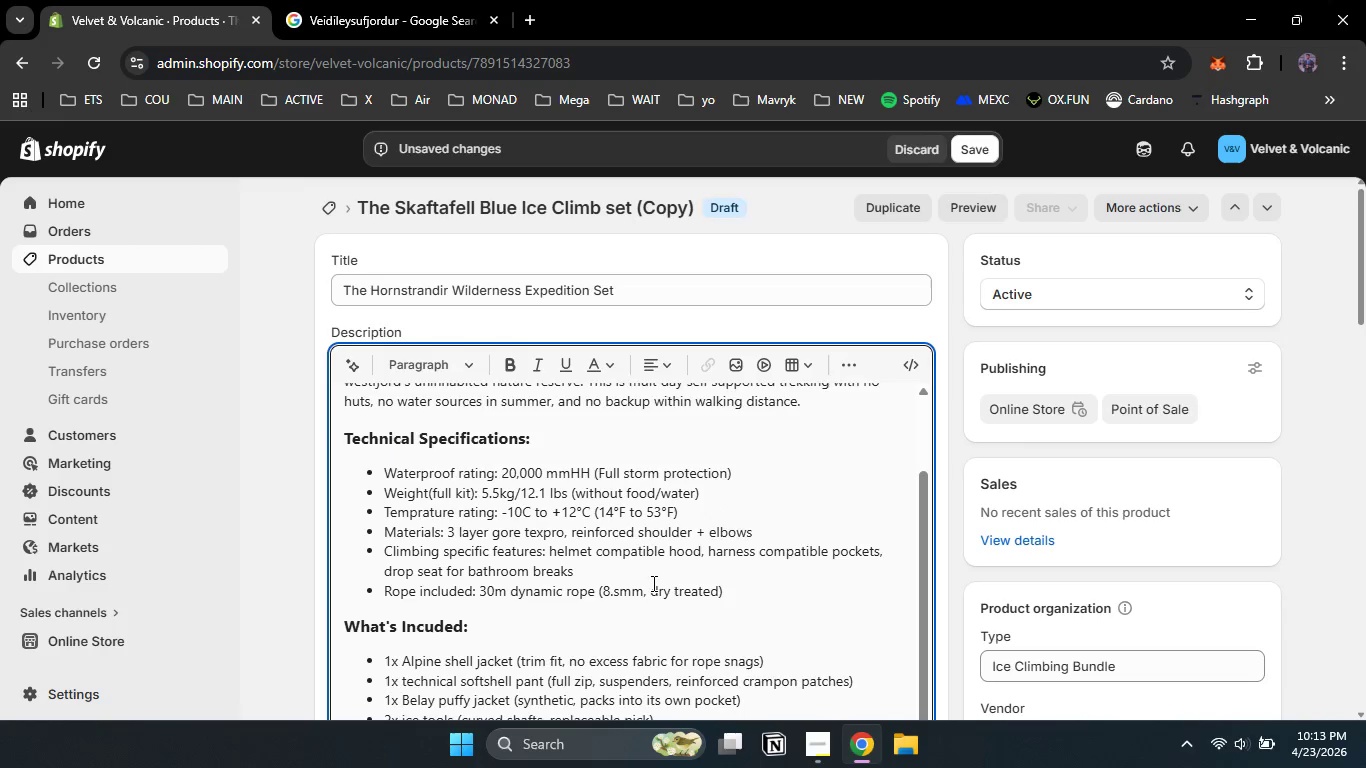 
key(Numpad5)
 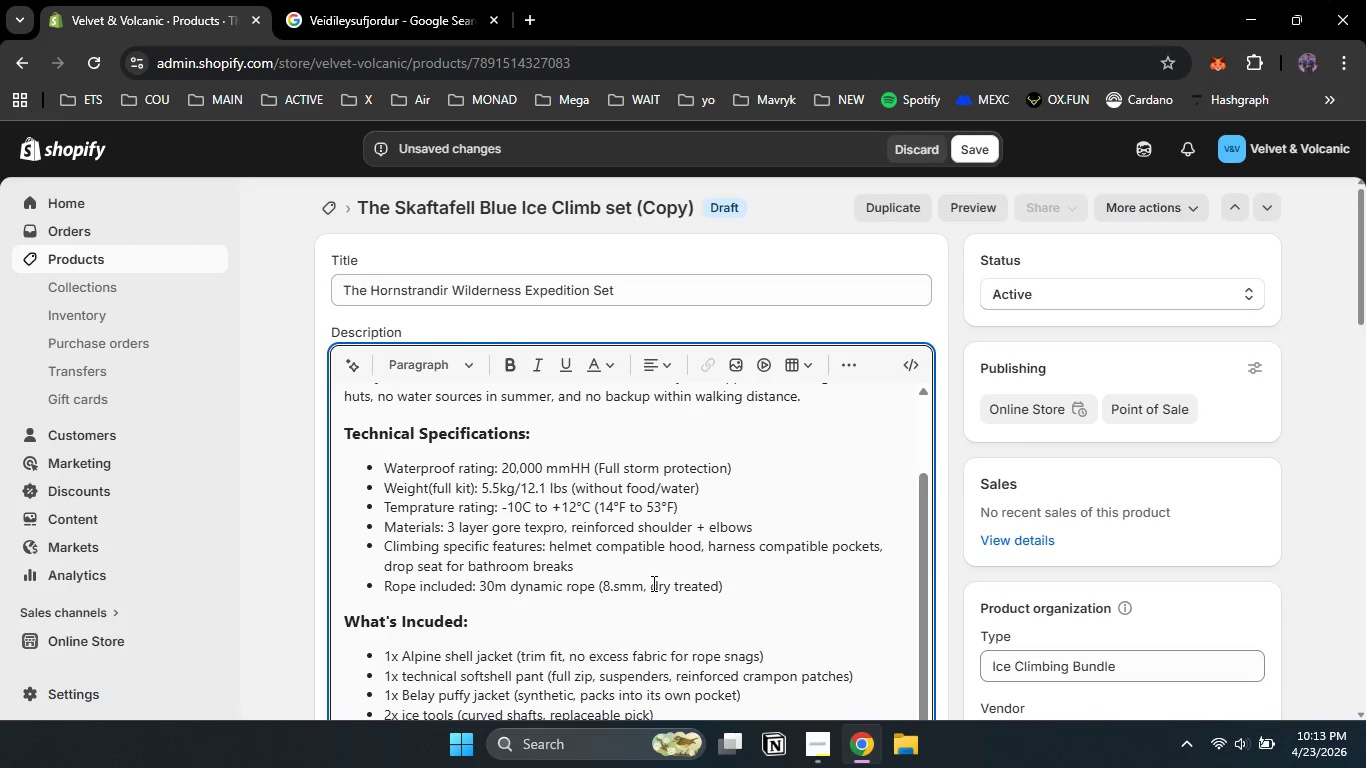 
key(Numpad3)
 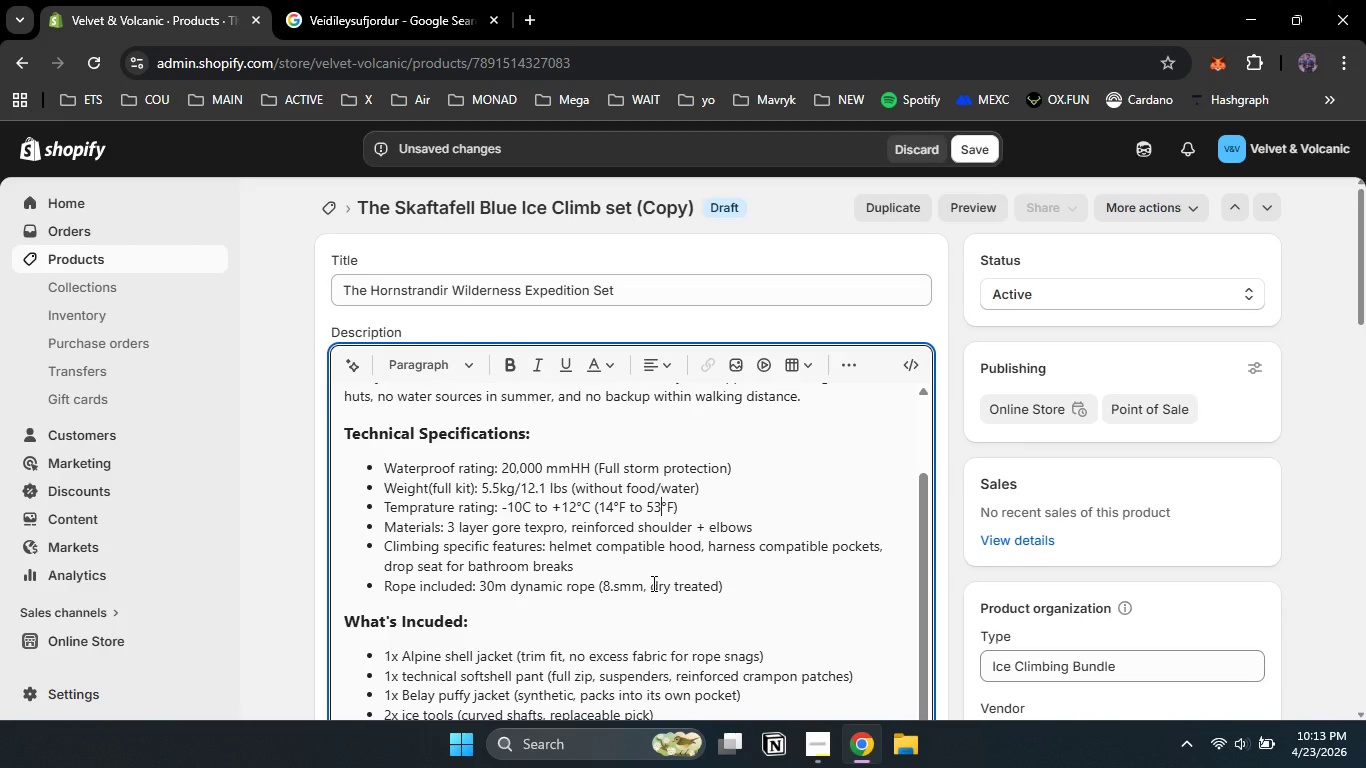 
scroll: coordinate [652, 583], scroll_direction: none, amount: 0.0
 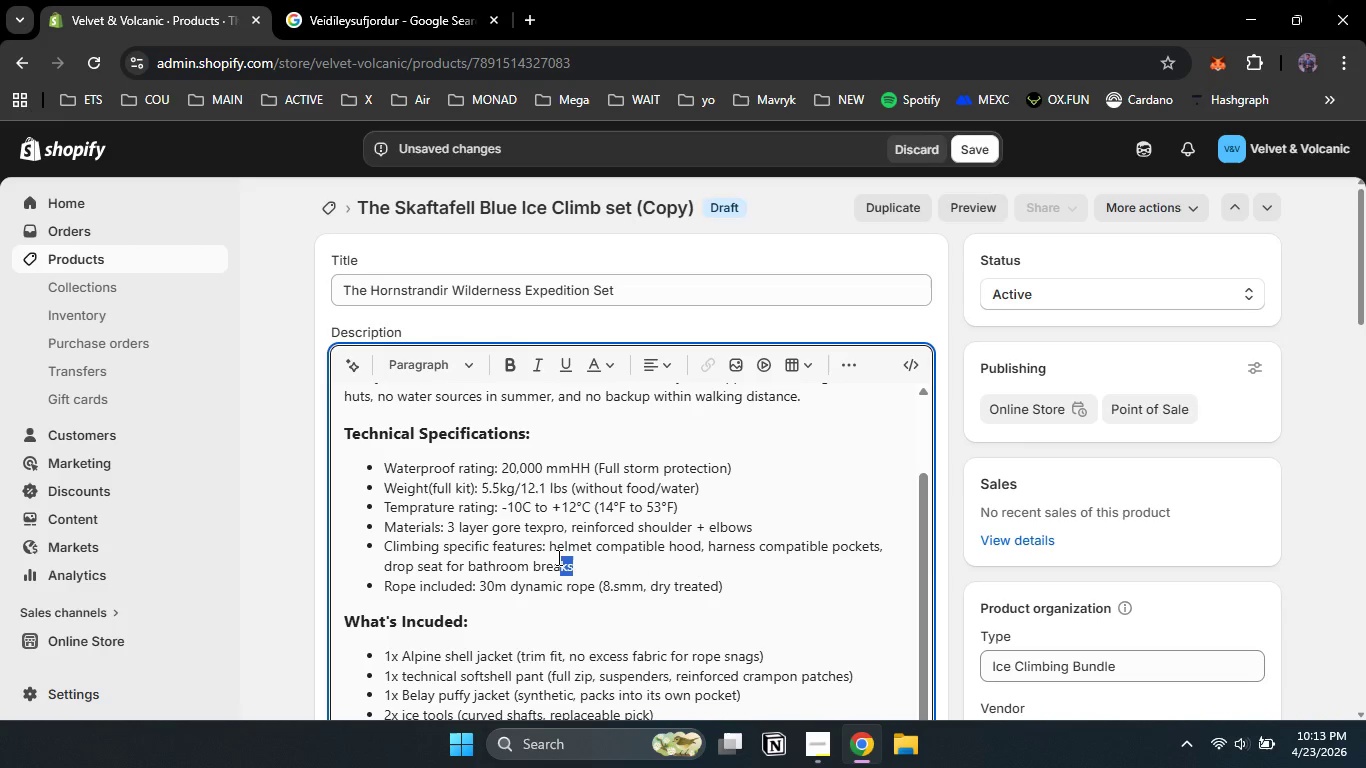 
wait(6.64)
 